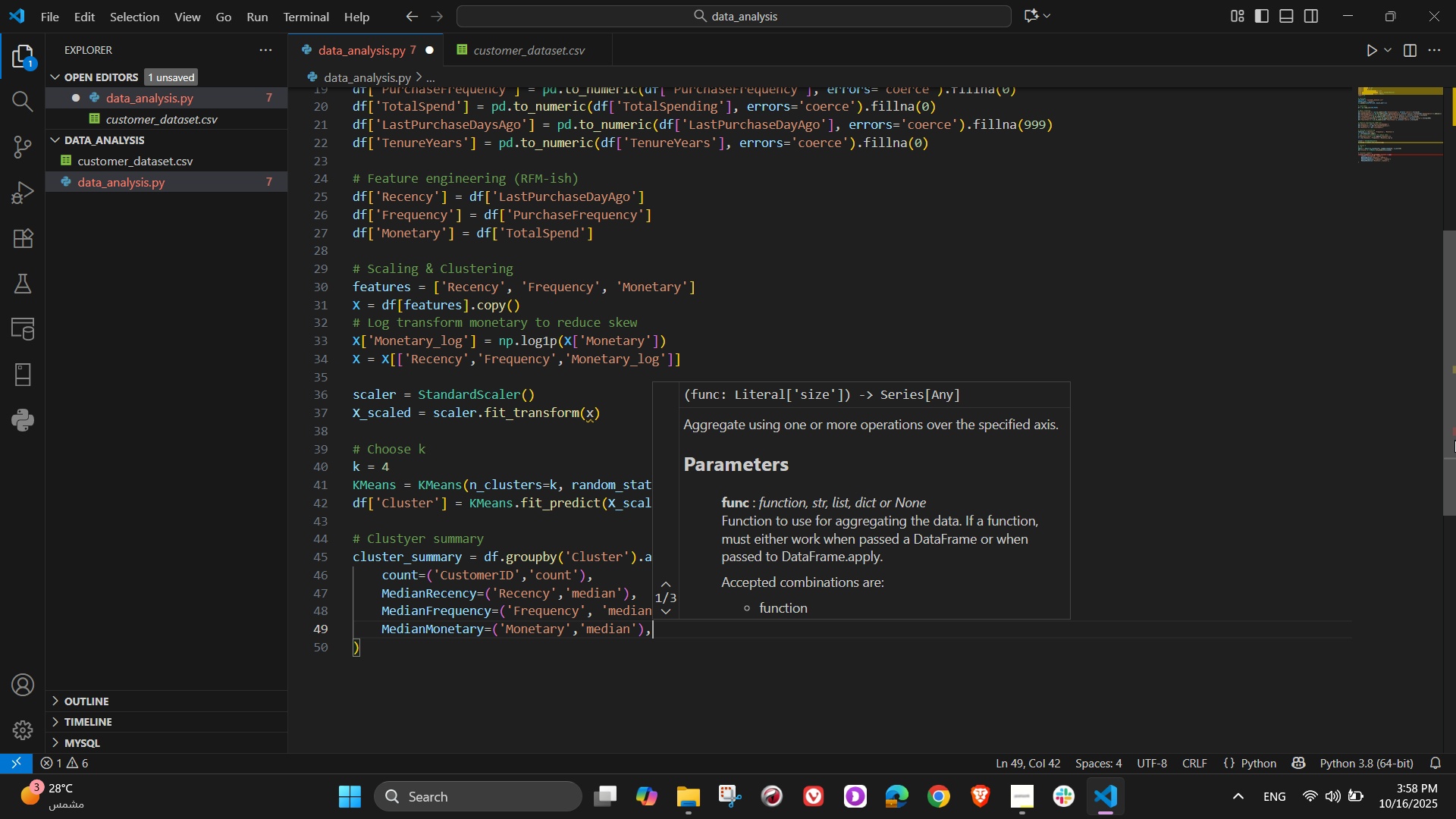 
key(Enter)
 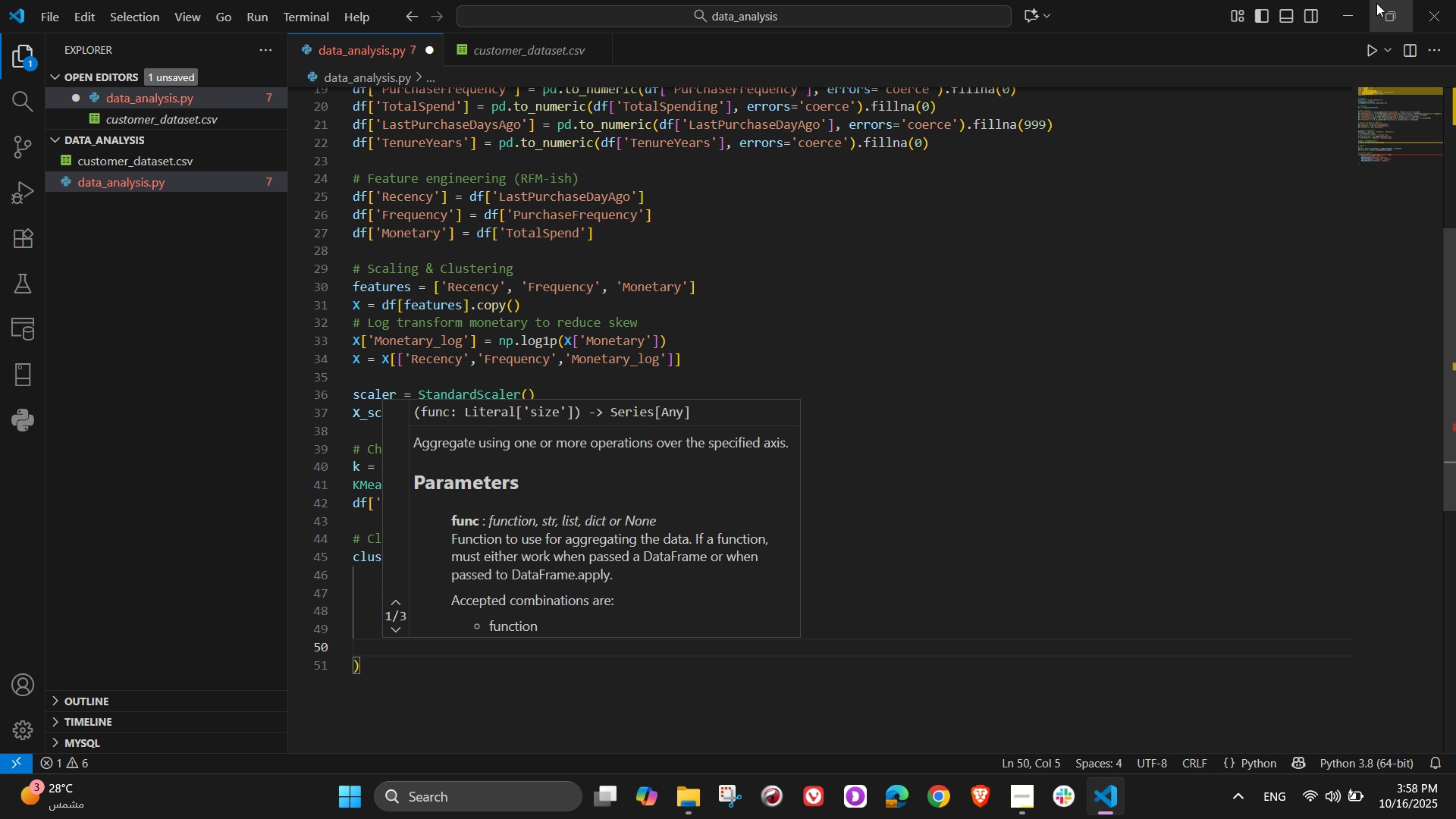 
type(ChurnRate=('Churnedd)
key(Backspace)
 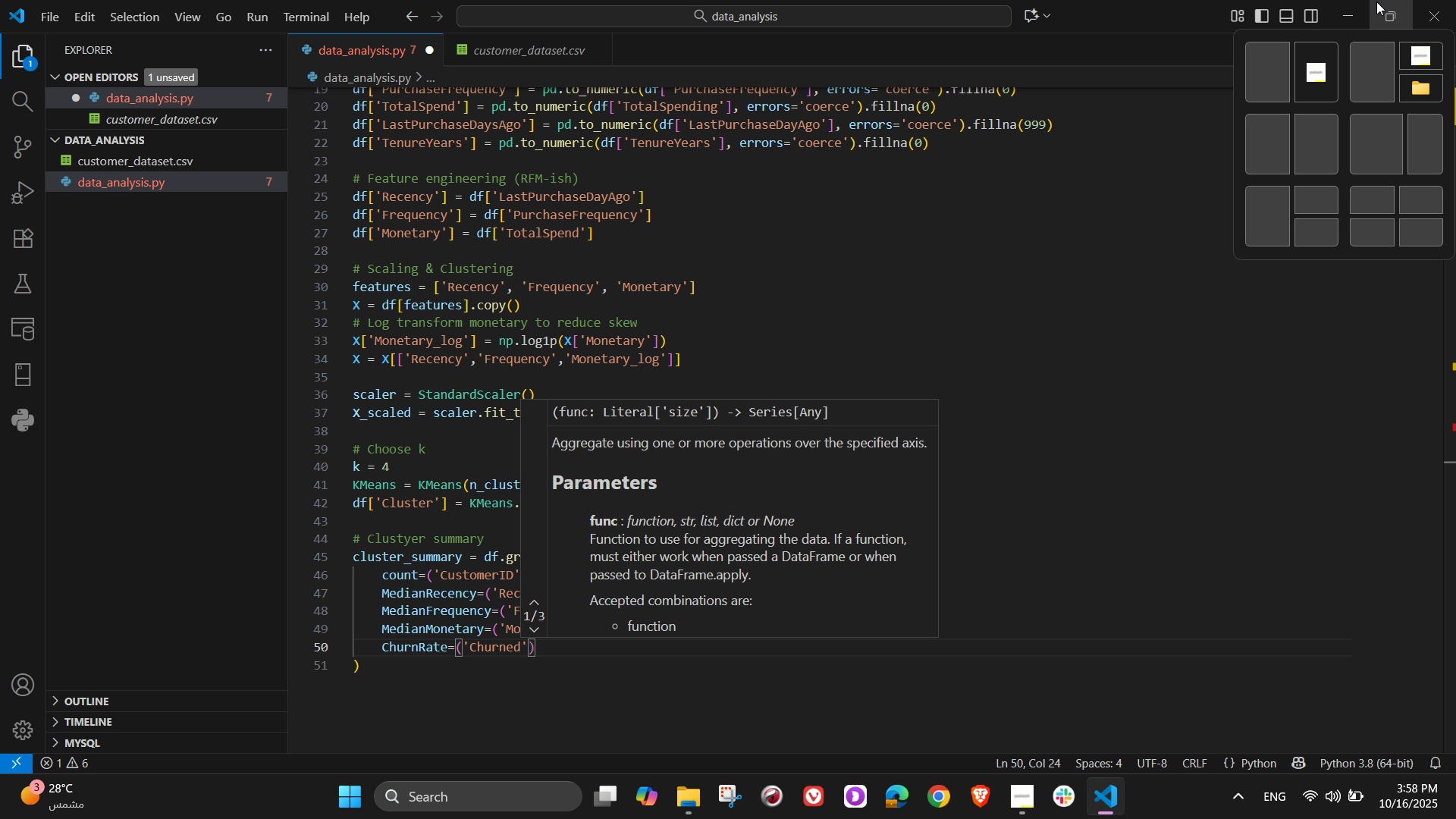 
key(ArrowRight)
 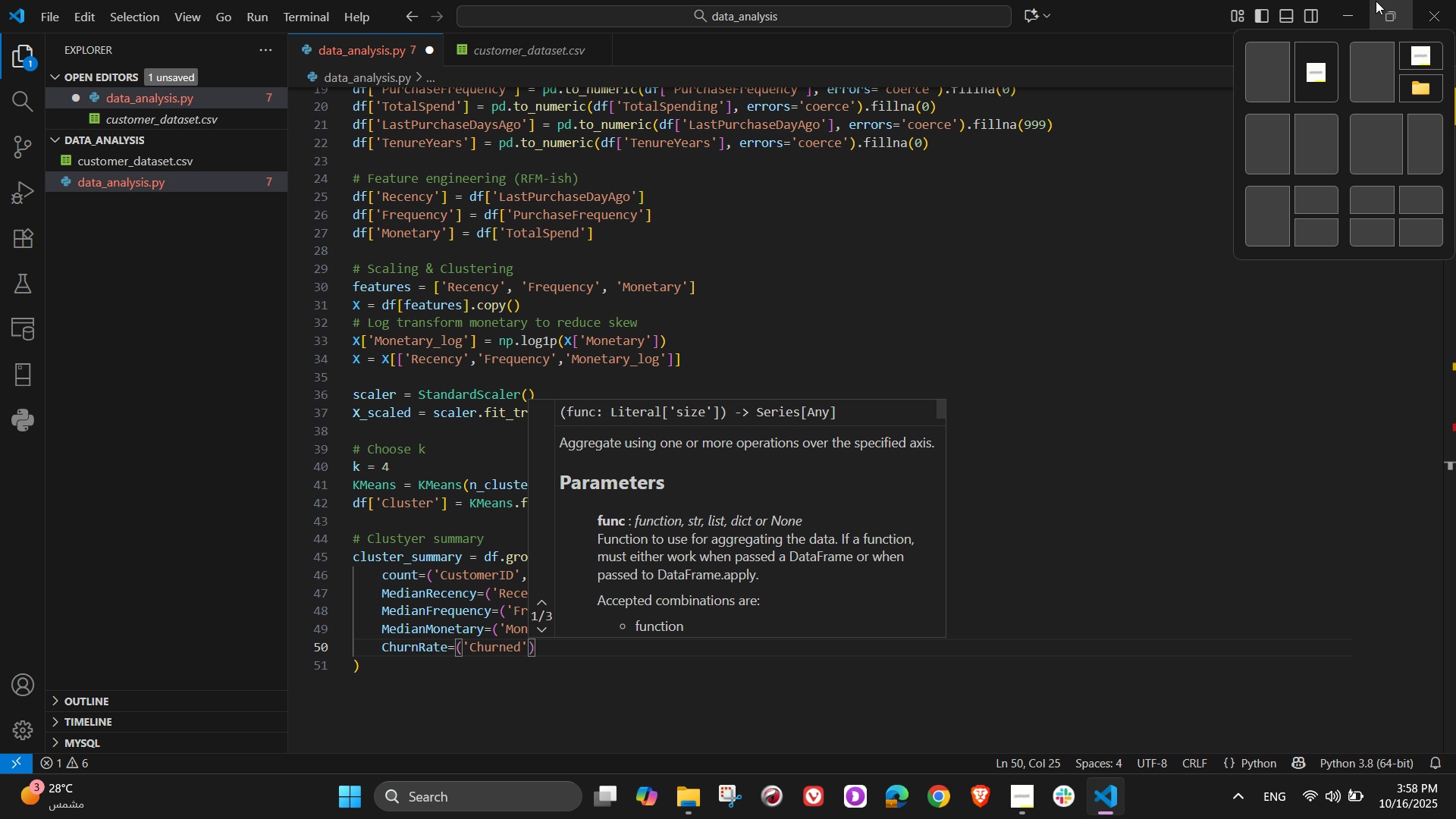 
type(,'mean)
 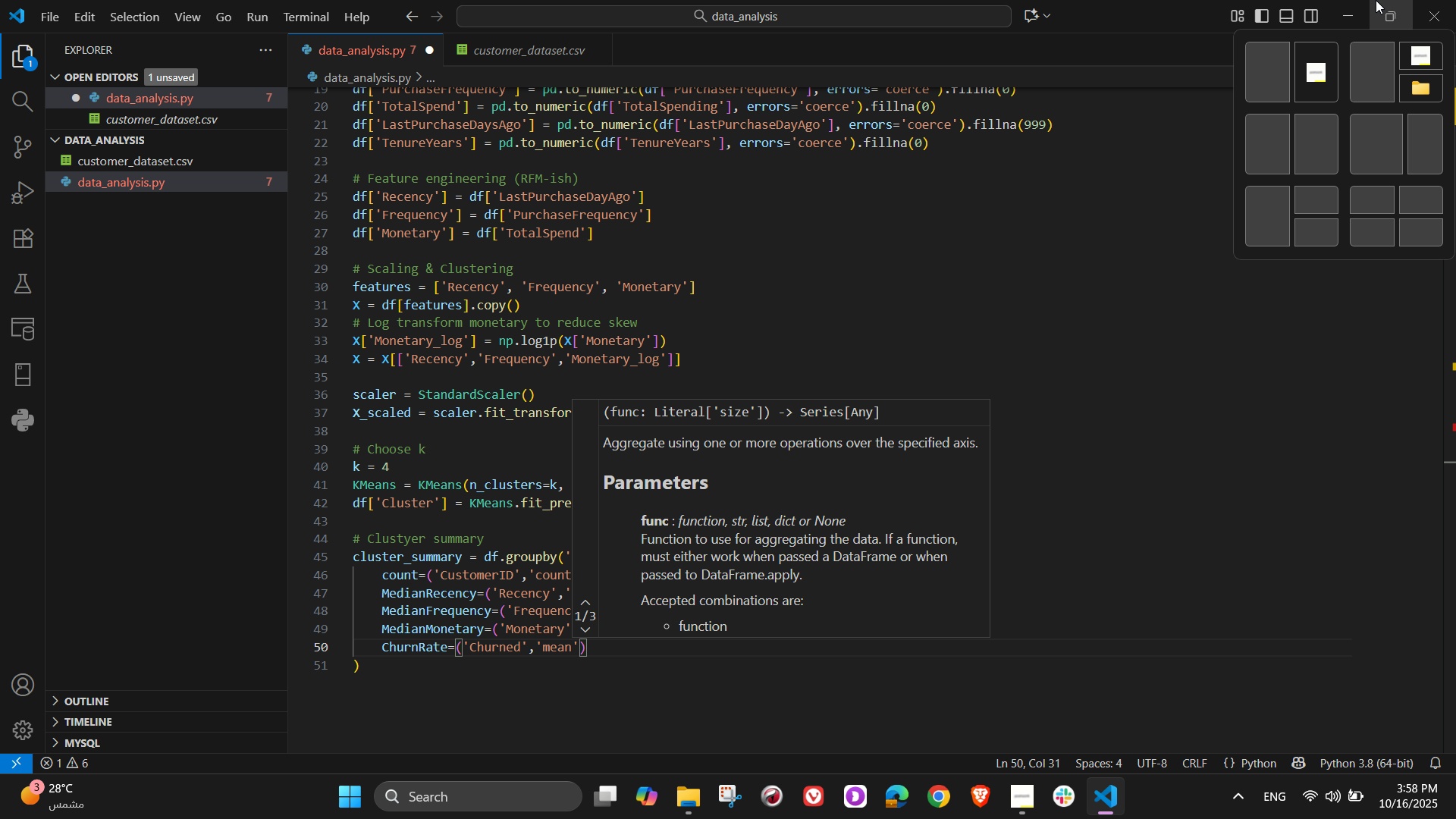 
wait(15.15)
 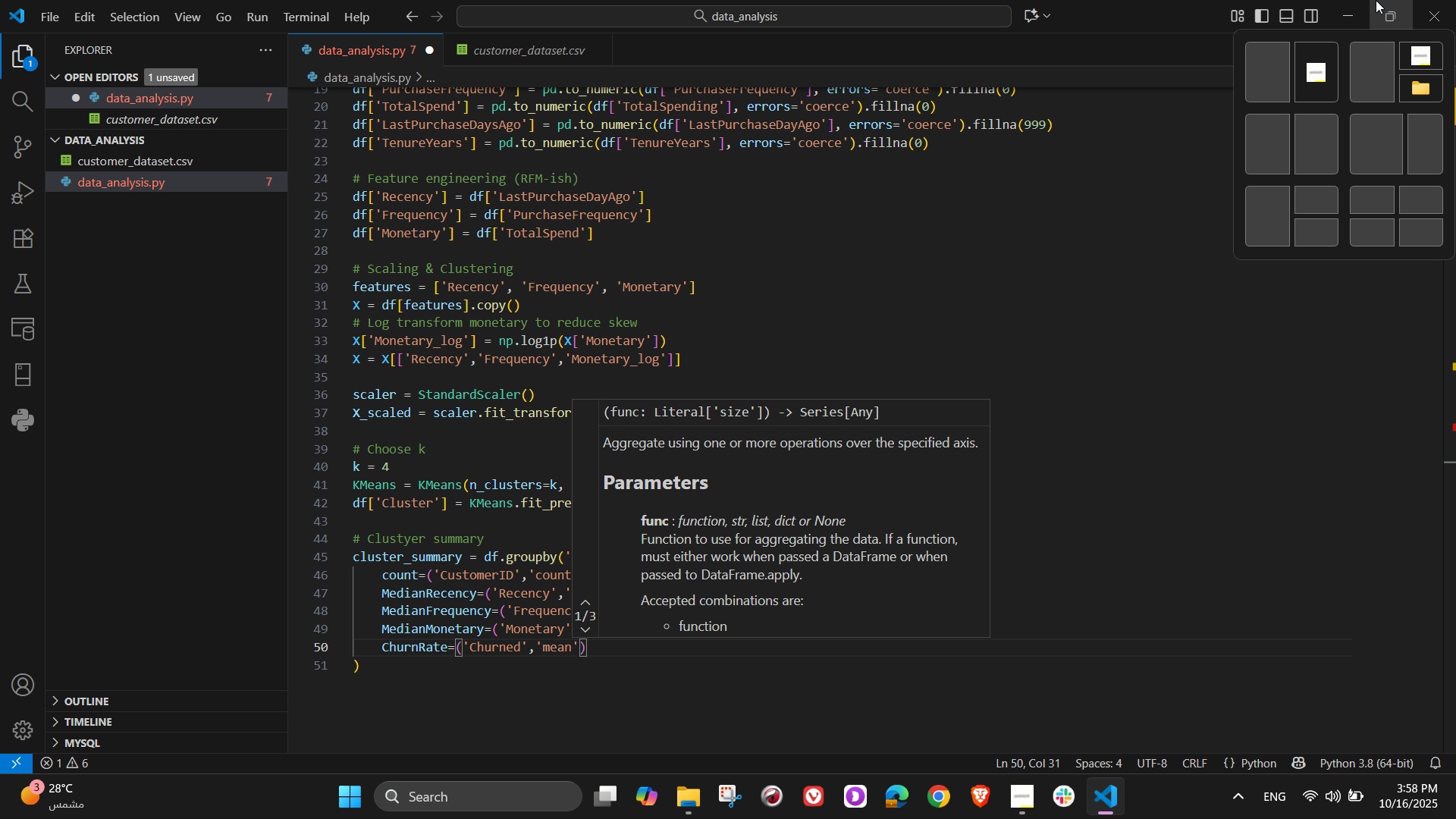 
key(ArrowRight)
 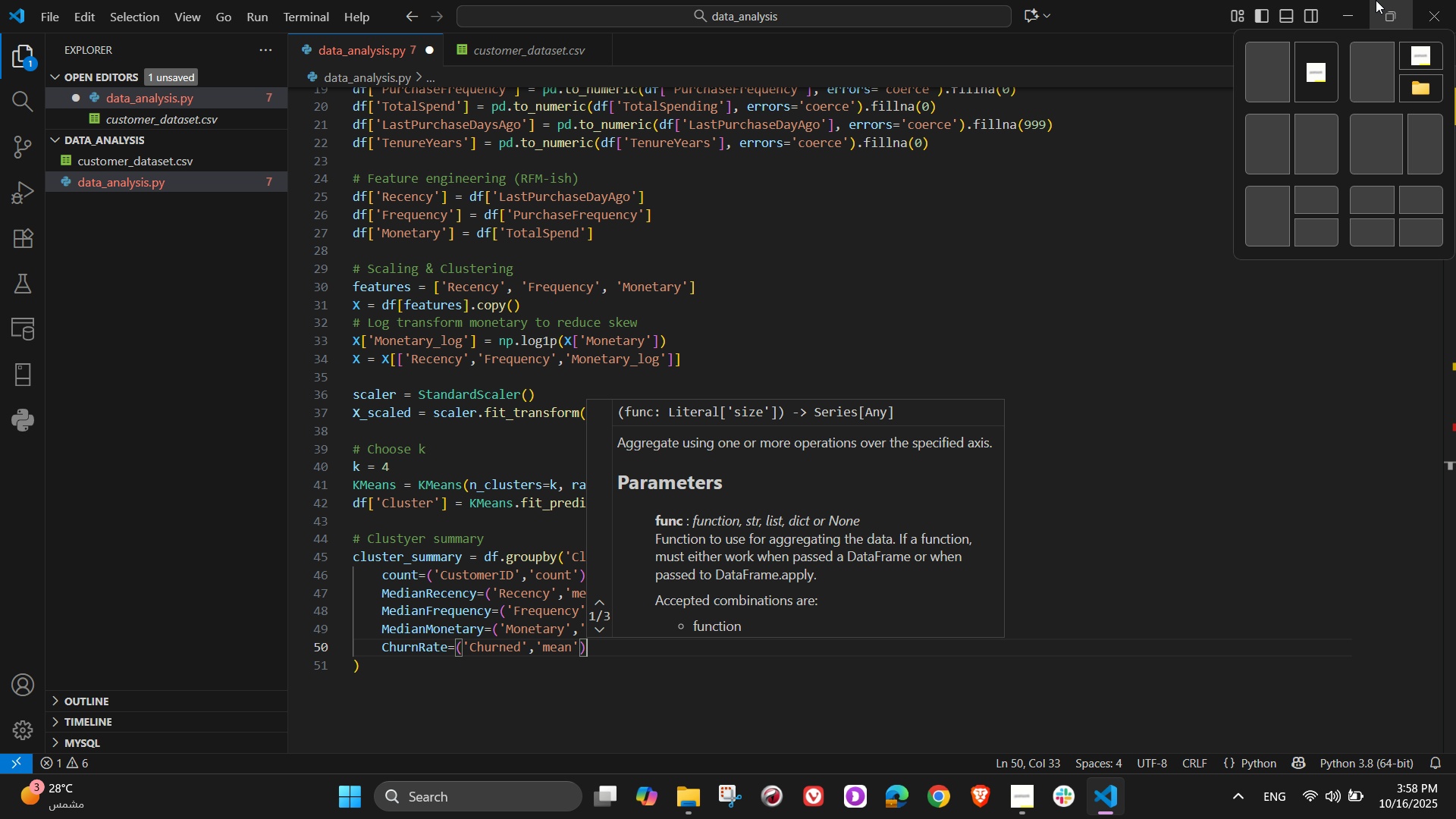 
key(ArrowRight)
 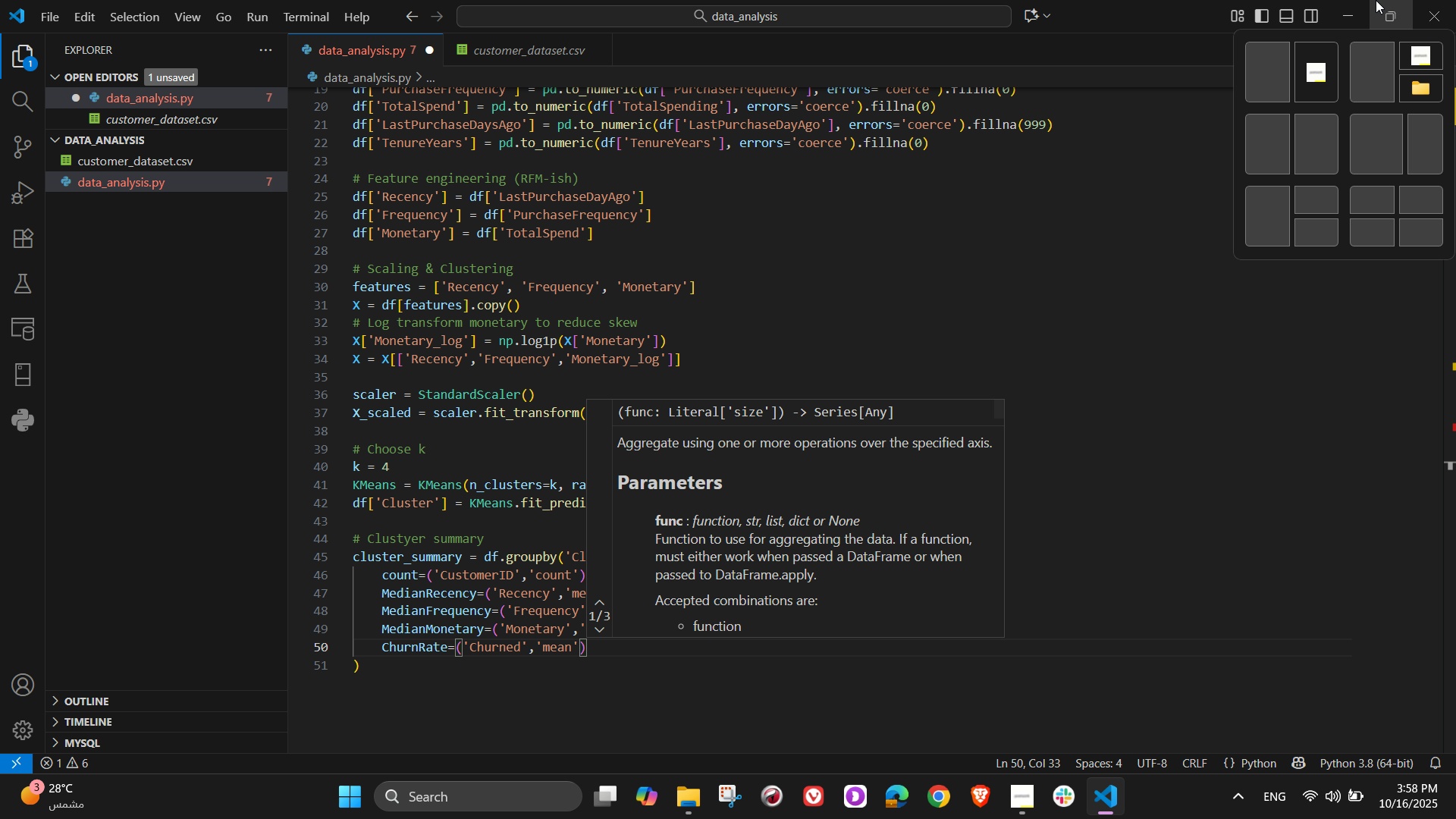 
key(NumpadEnter)
 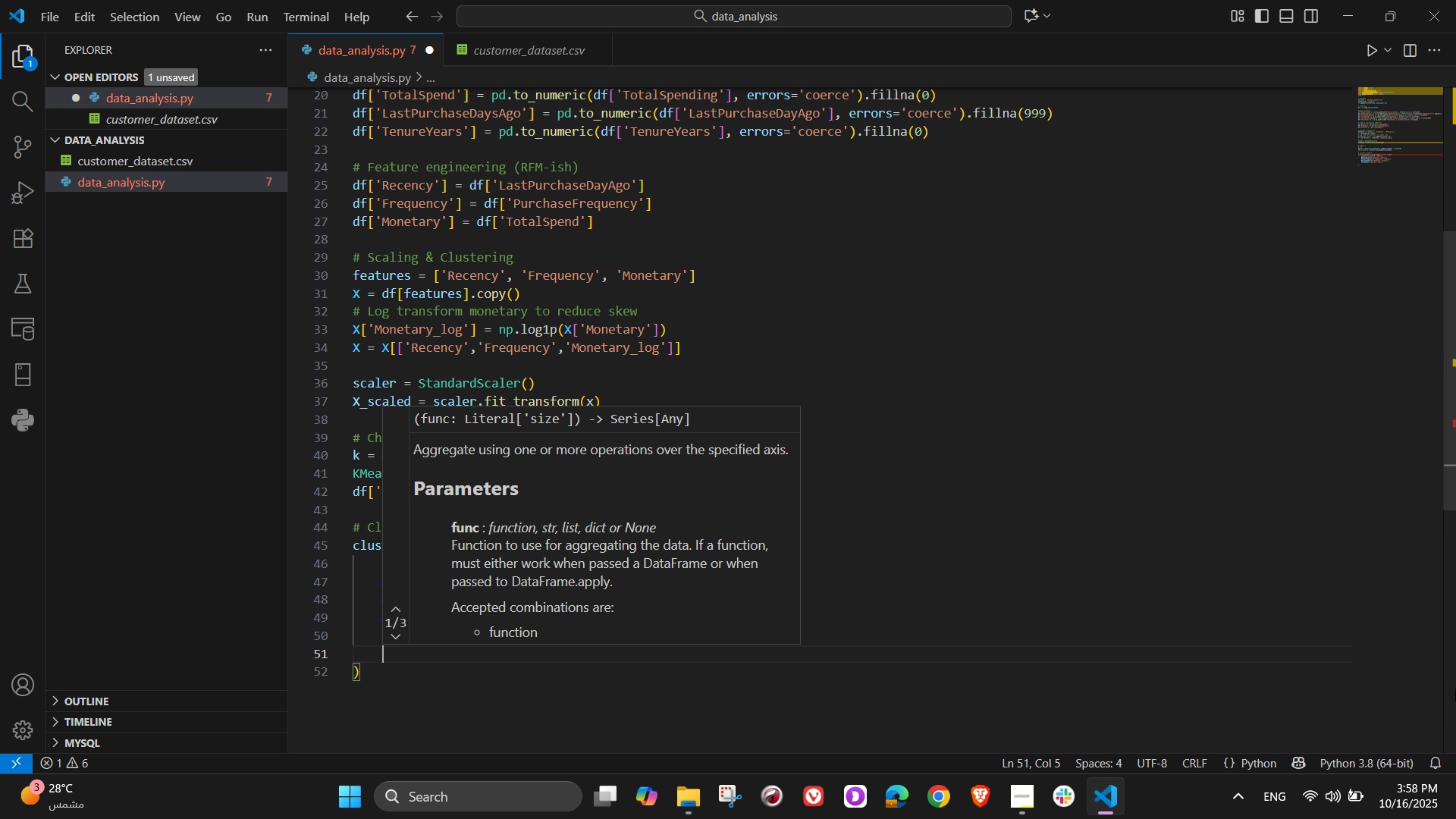 
key(Shift+0)
 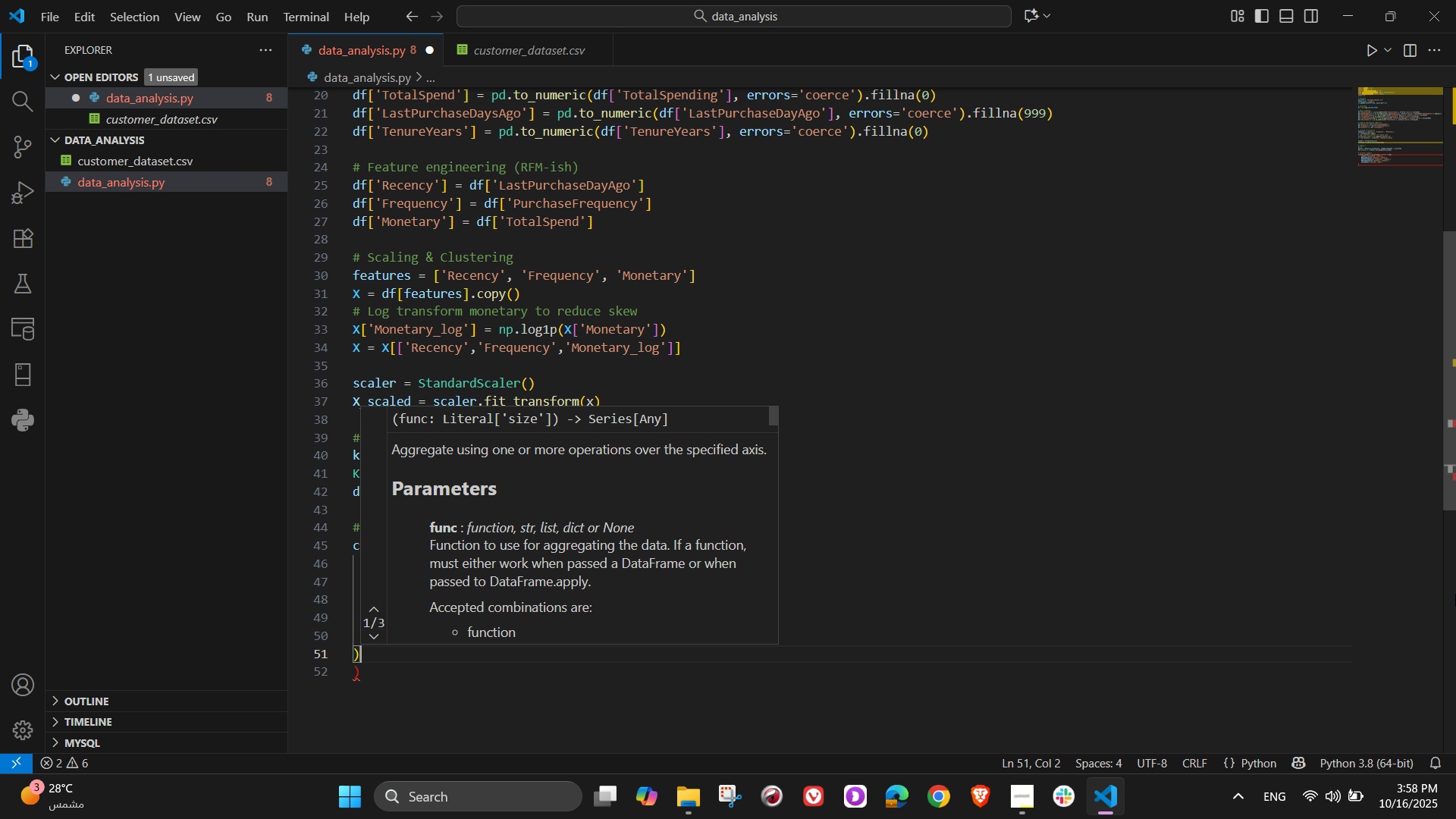 
key(Backspace)
 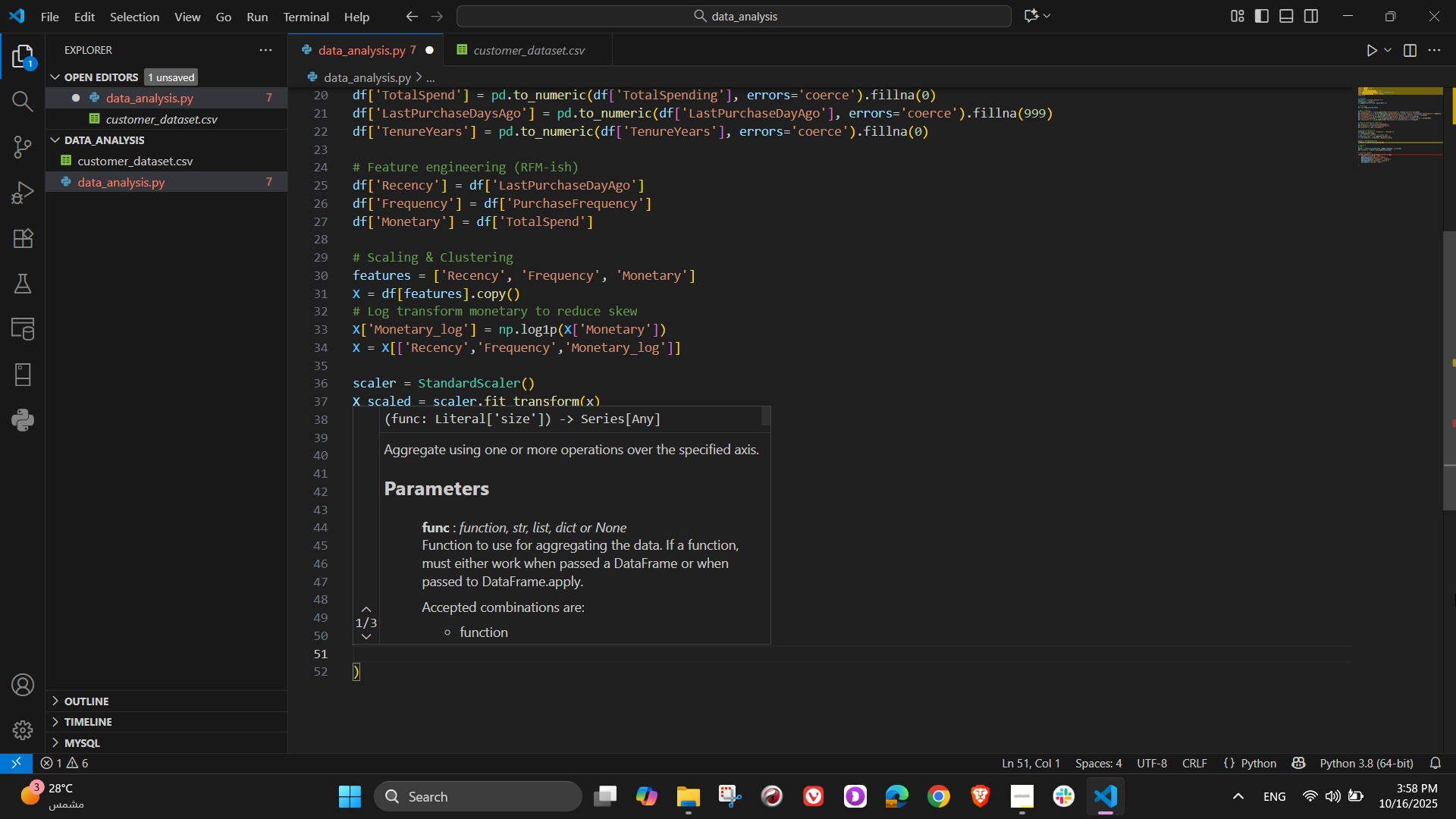 
key(Backspace)
 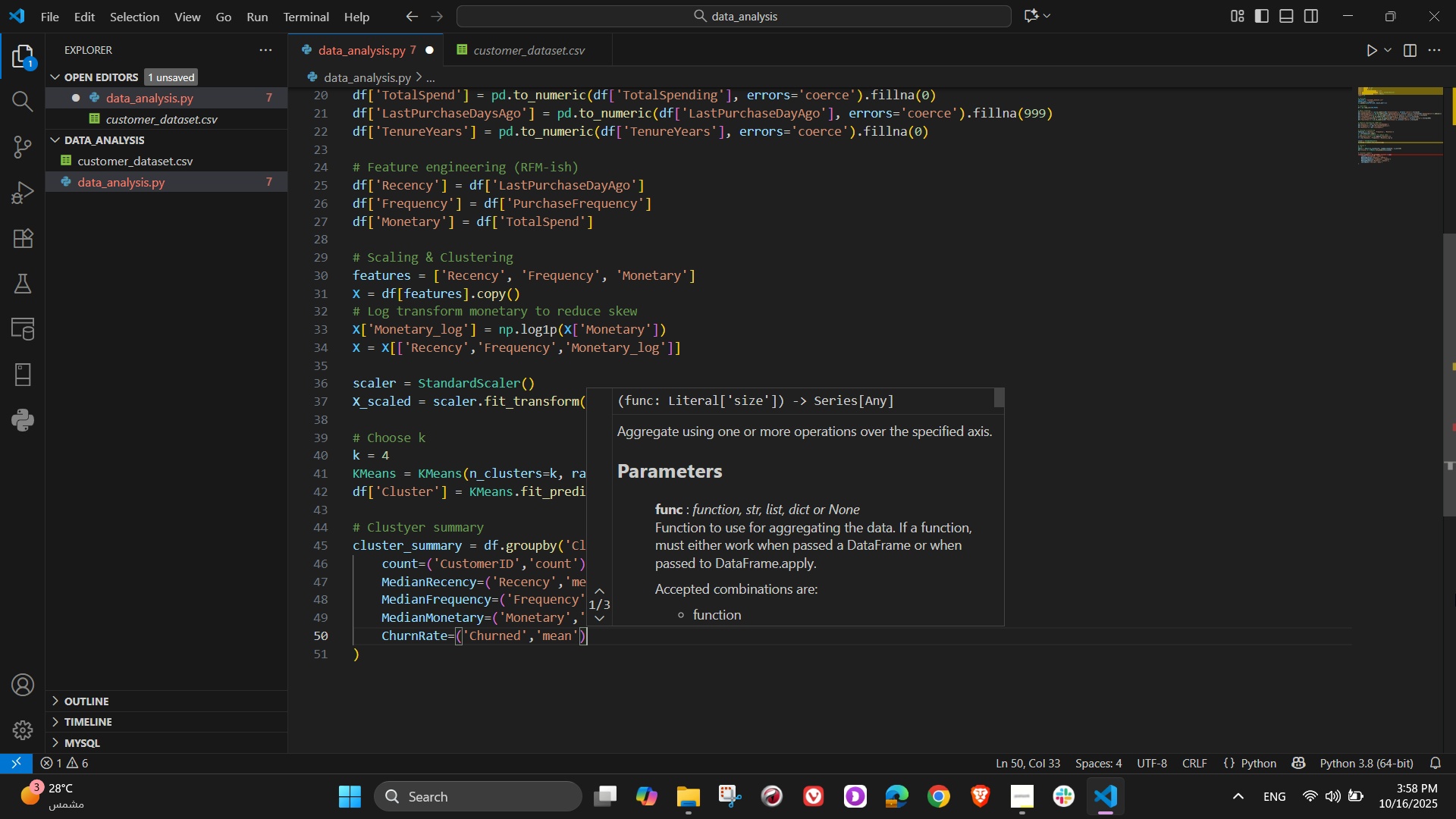 
key(ArrowDown)
 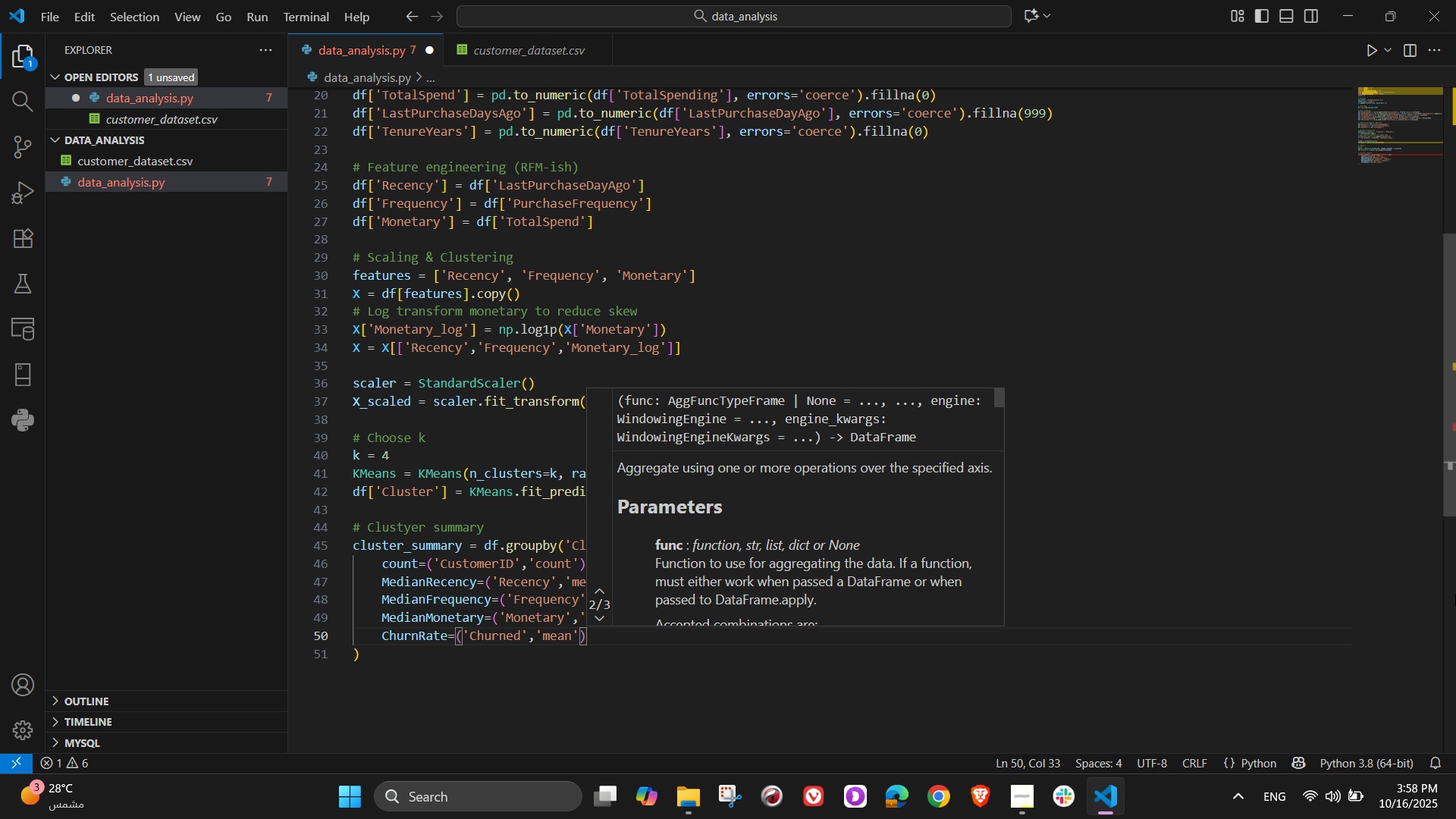 
key(ArrowDown)
 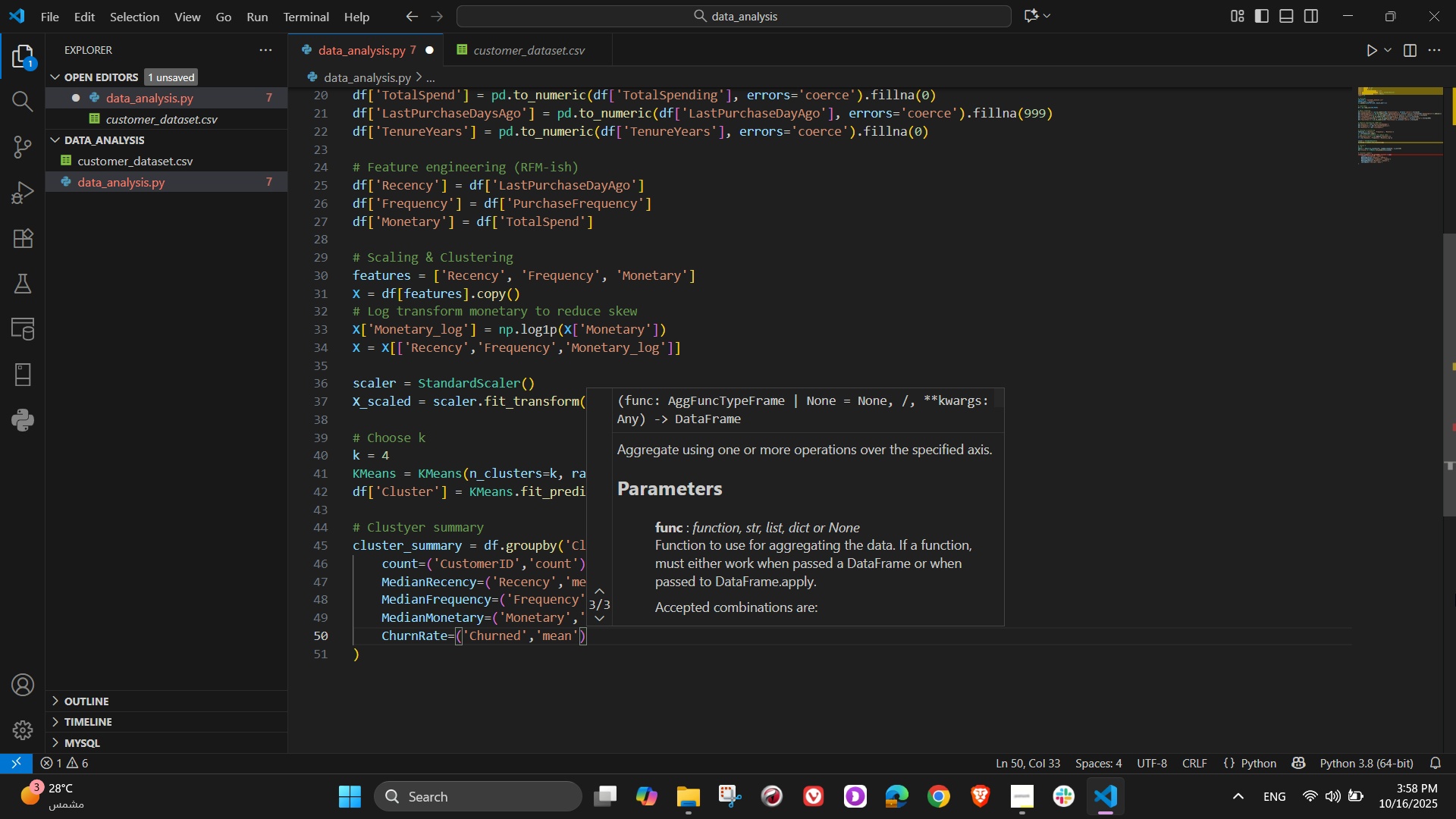 
key(ArrowDown)
 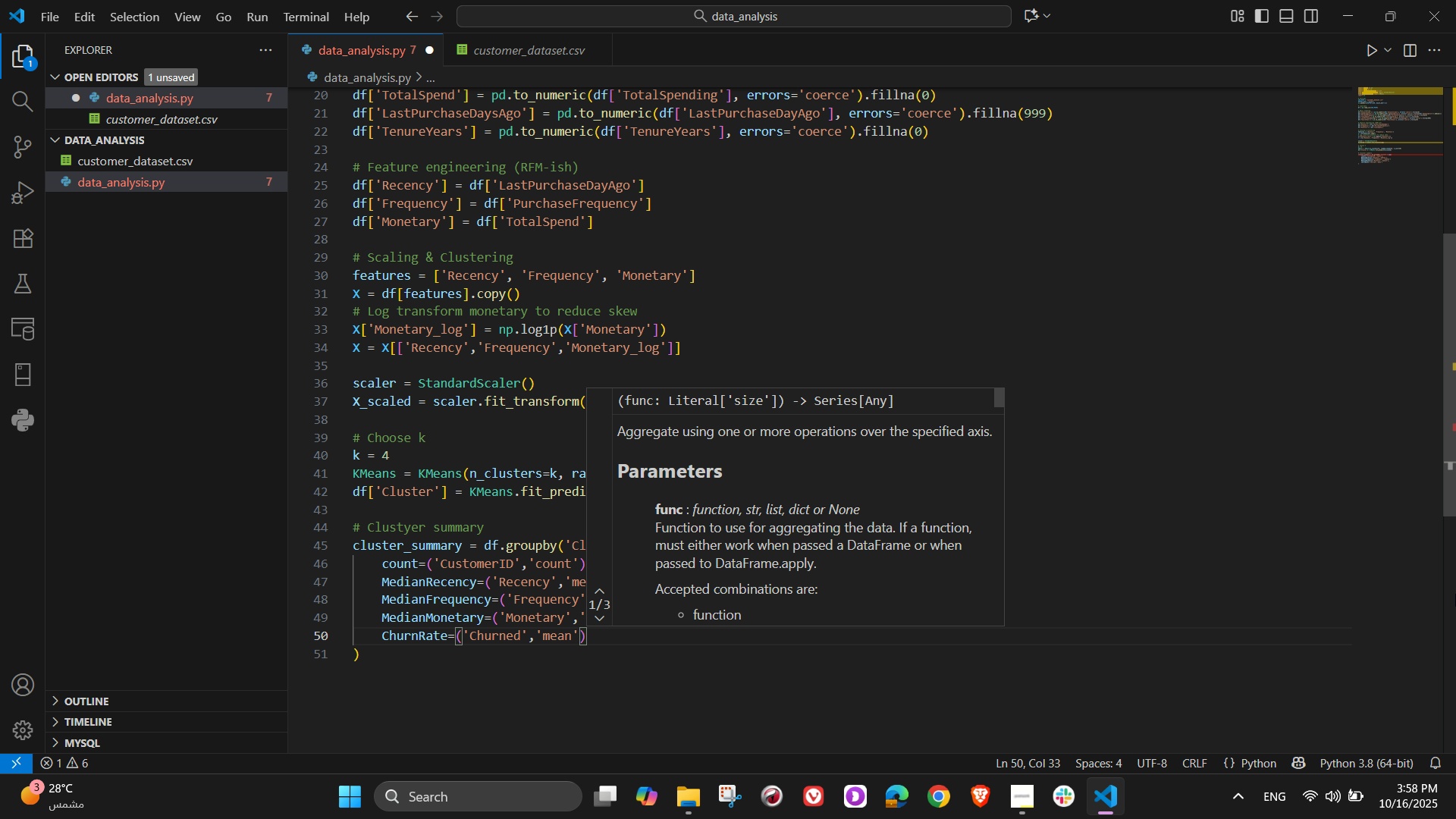 
key(ArrowDown)
 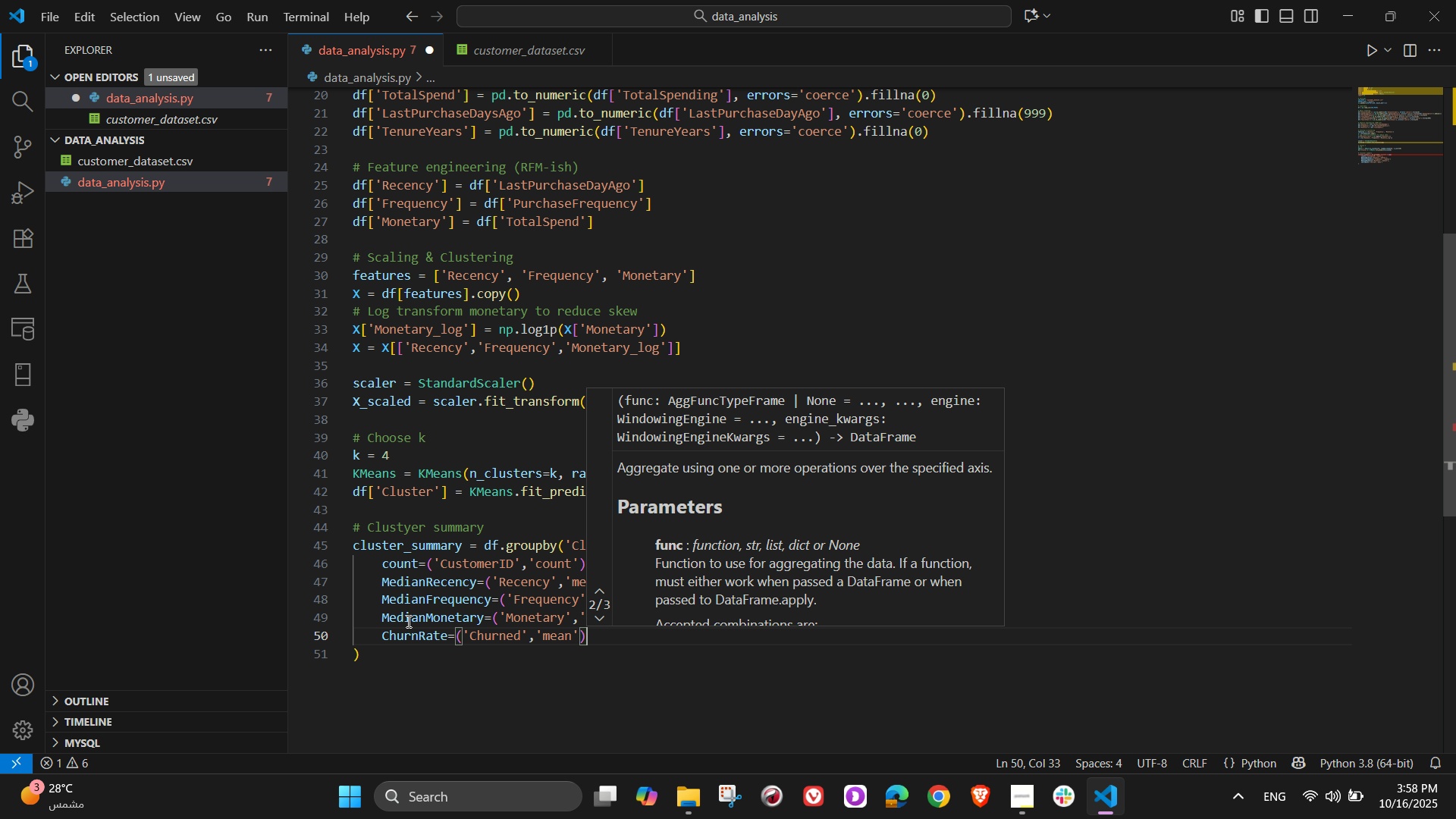 
left_click([369, 661])
 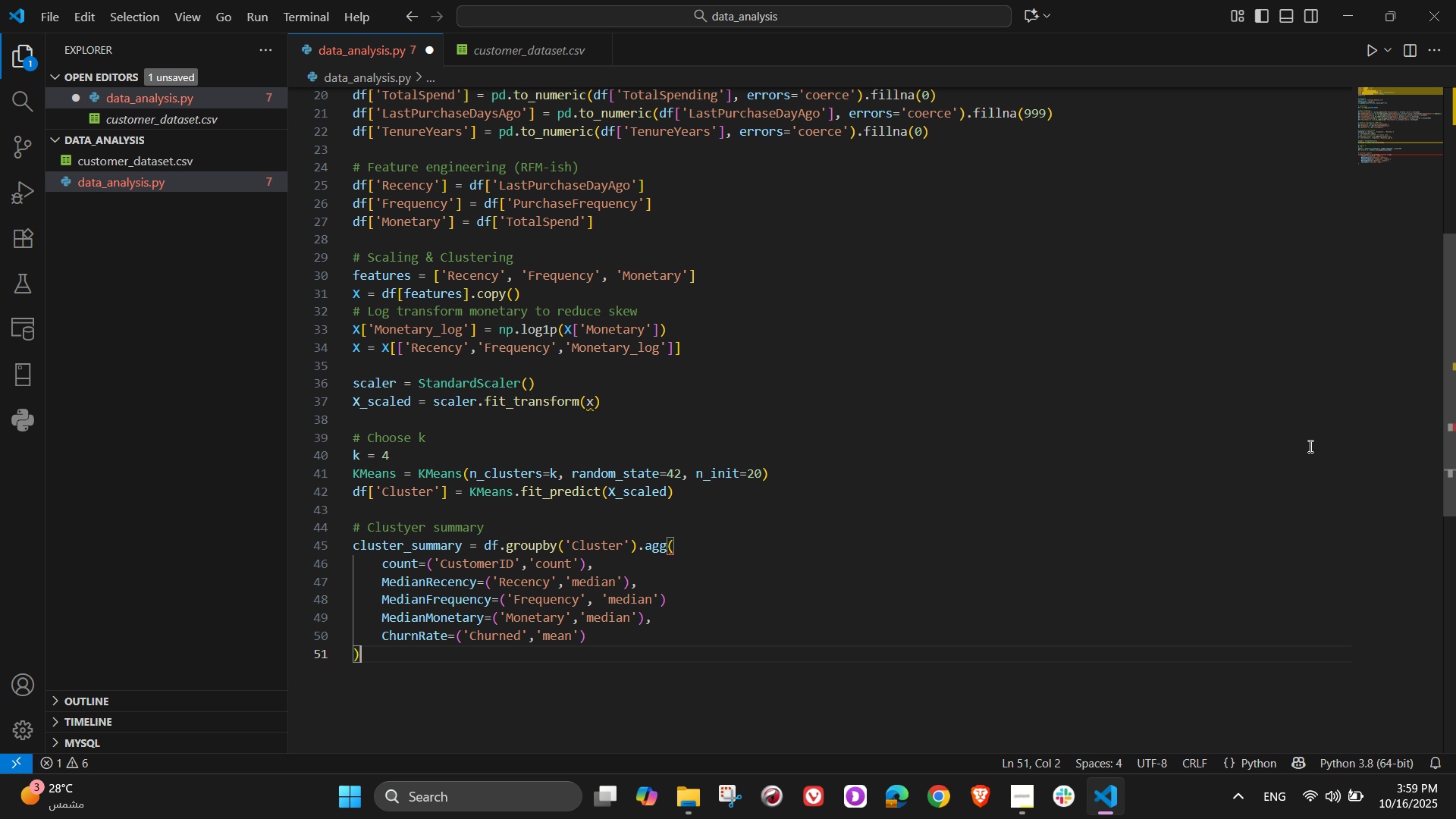 
type(.reset_index()
 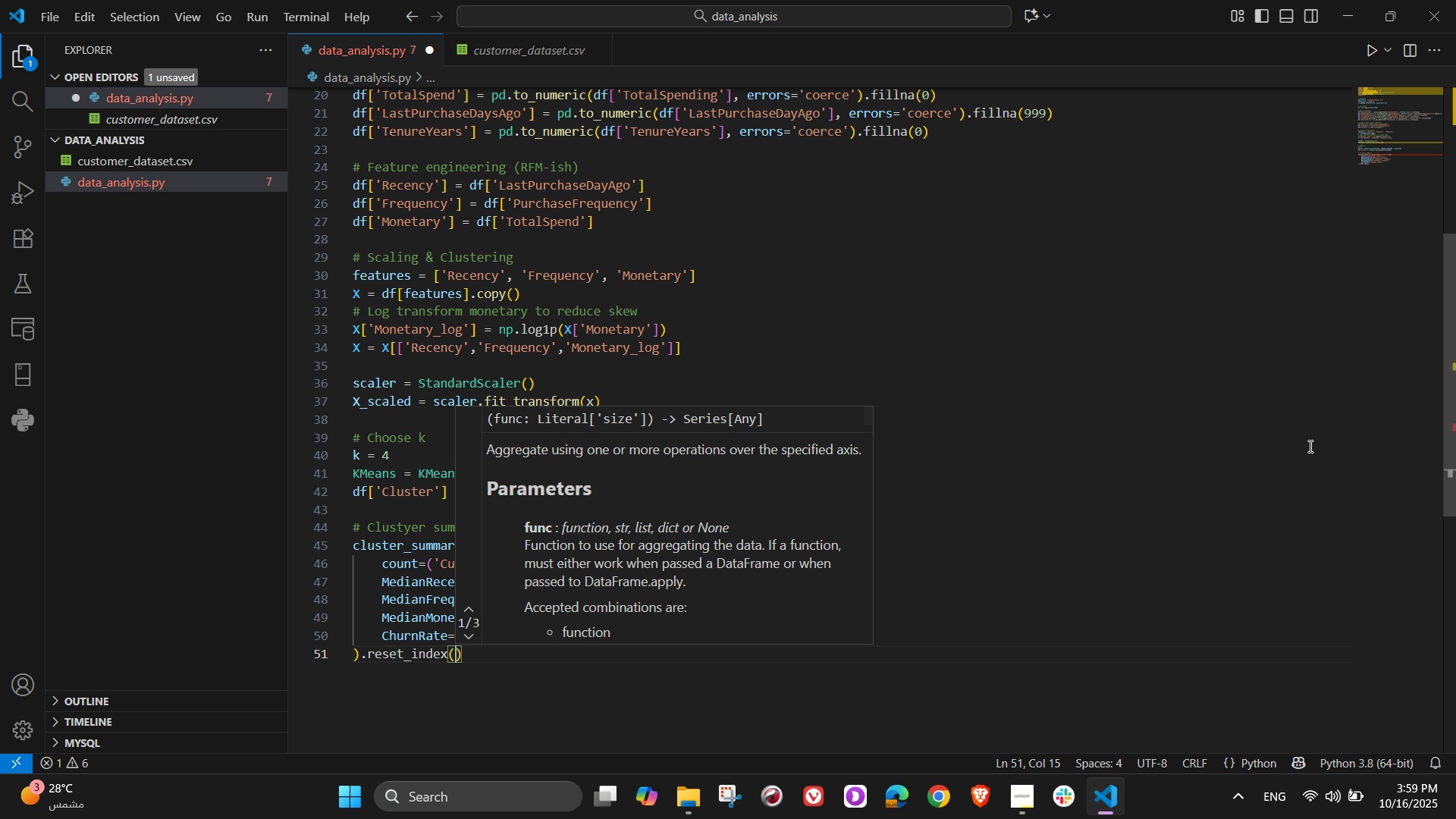 
left_click([504, 651])
 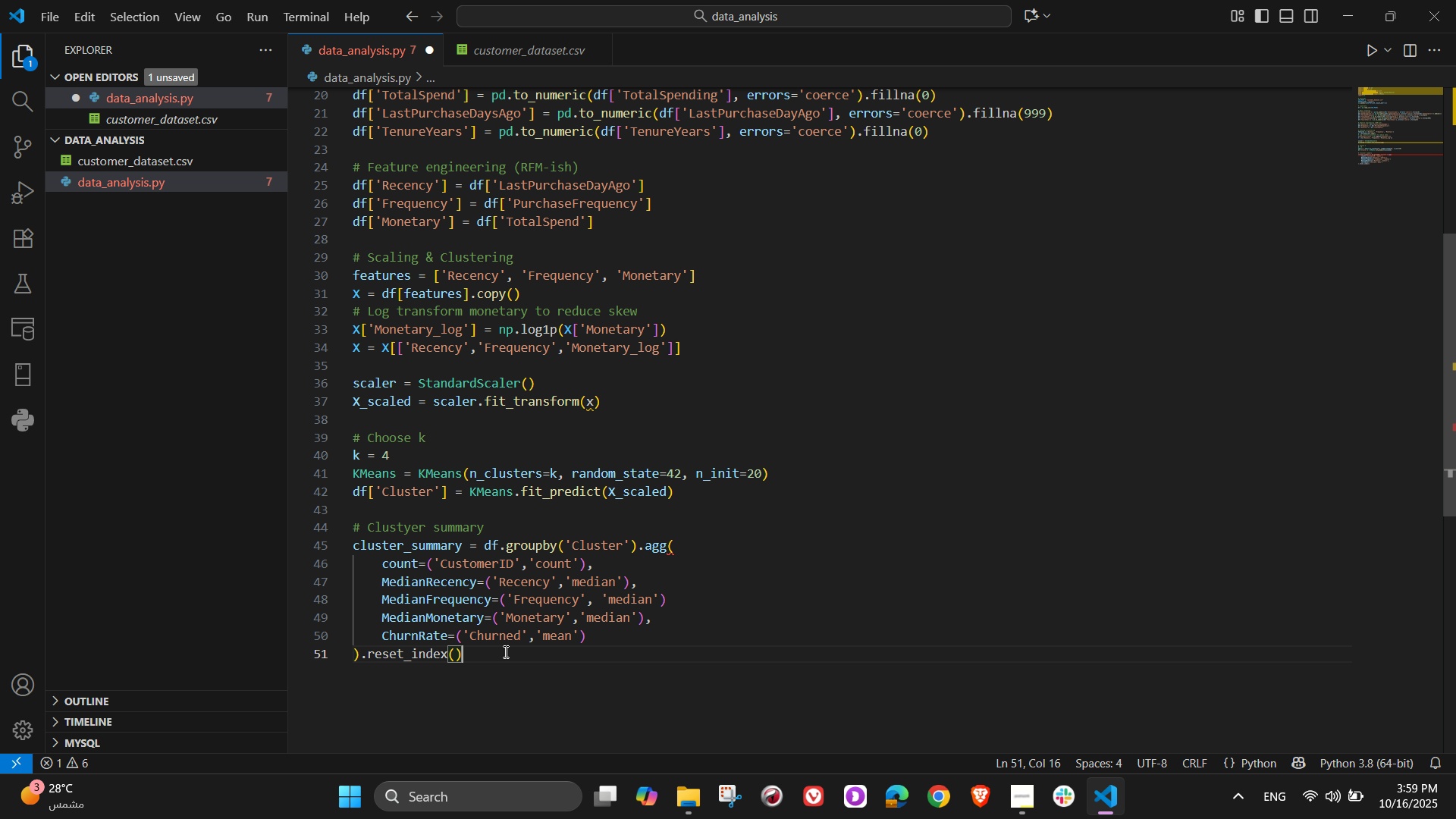 
scroll: coordinate [710, 513], scroll_direction: down, amount: 7.0
 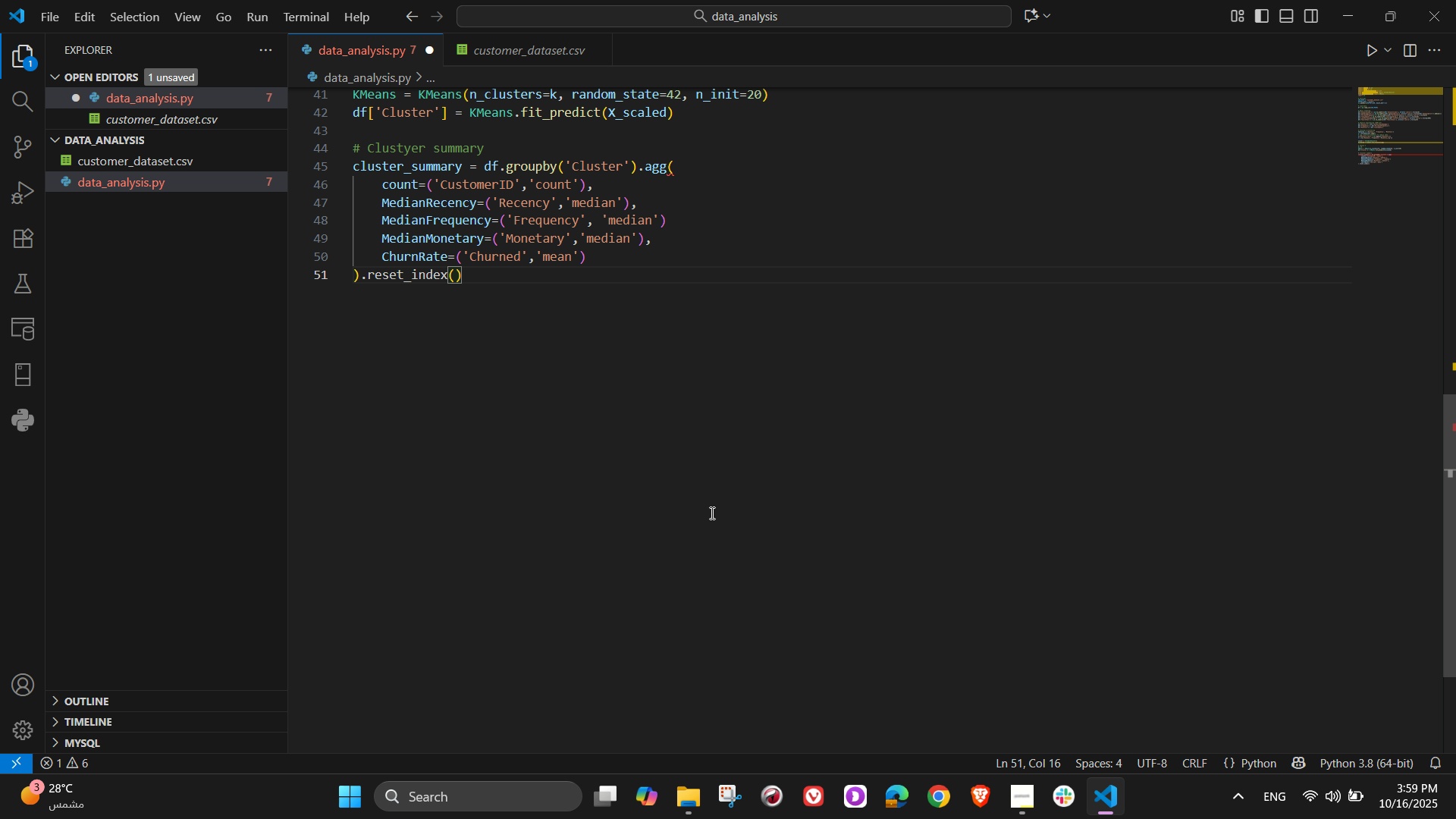 
key(NumpadEnter)
type(C)
key(Backspace)
type(cluster)
key(Tab)
type(['ChurnRate)
 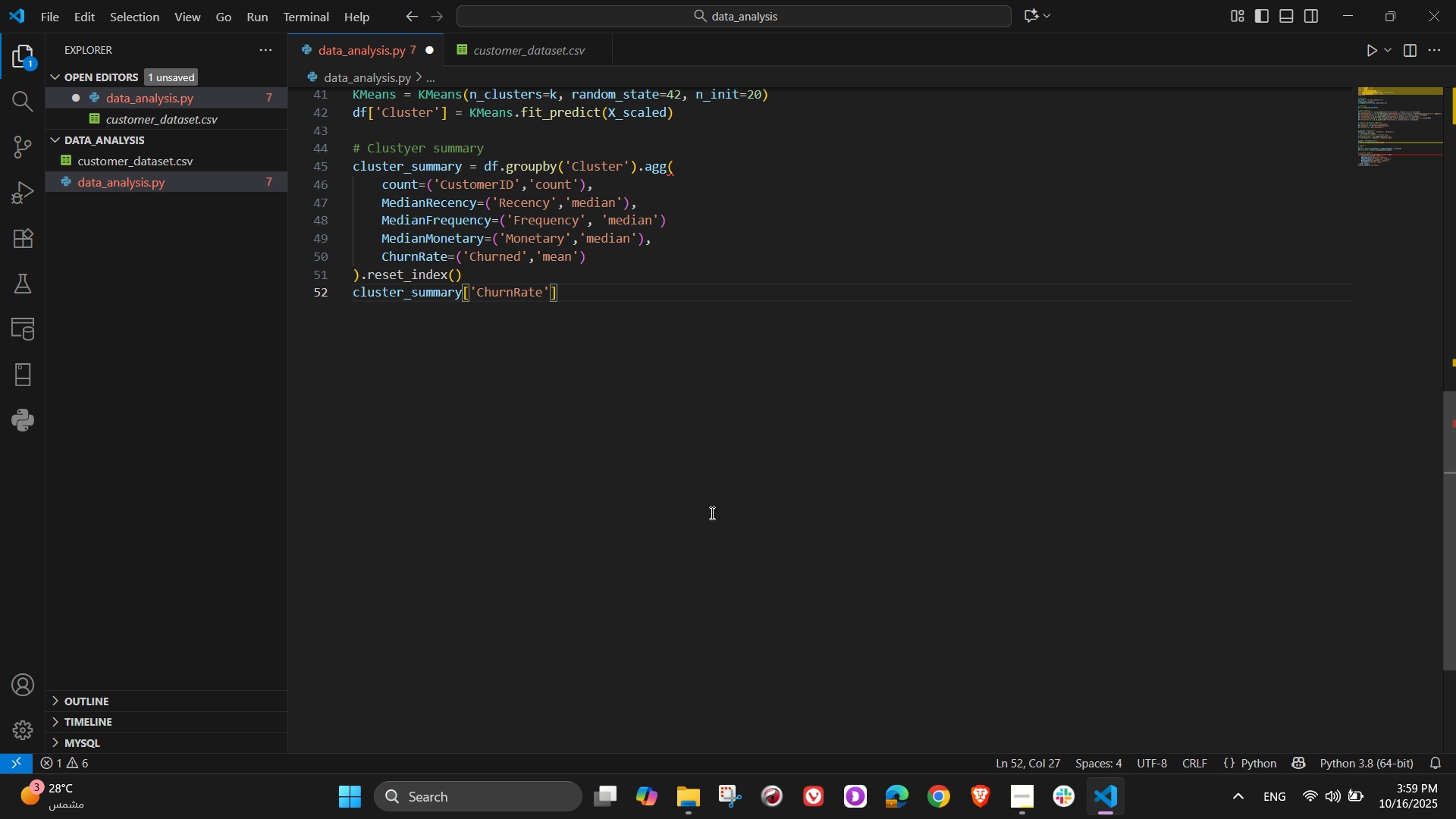 
key(ArrowRight)
 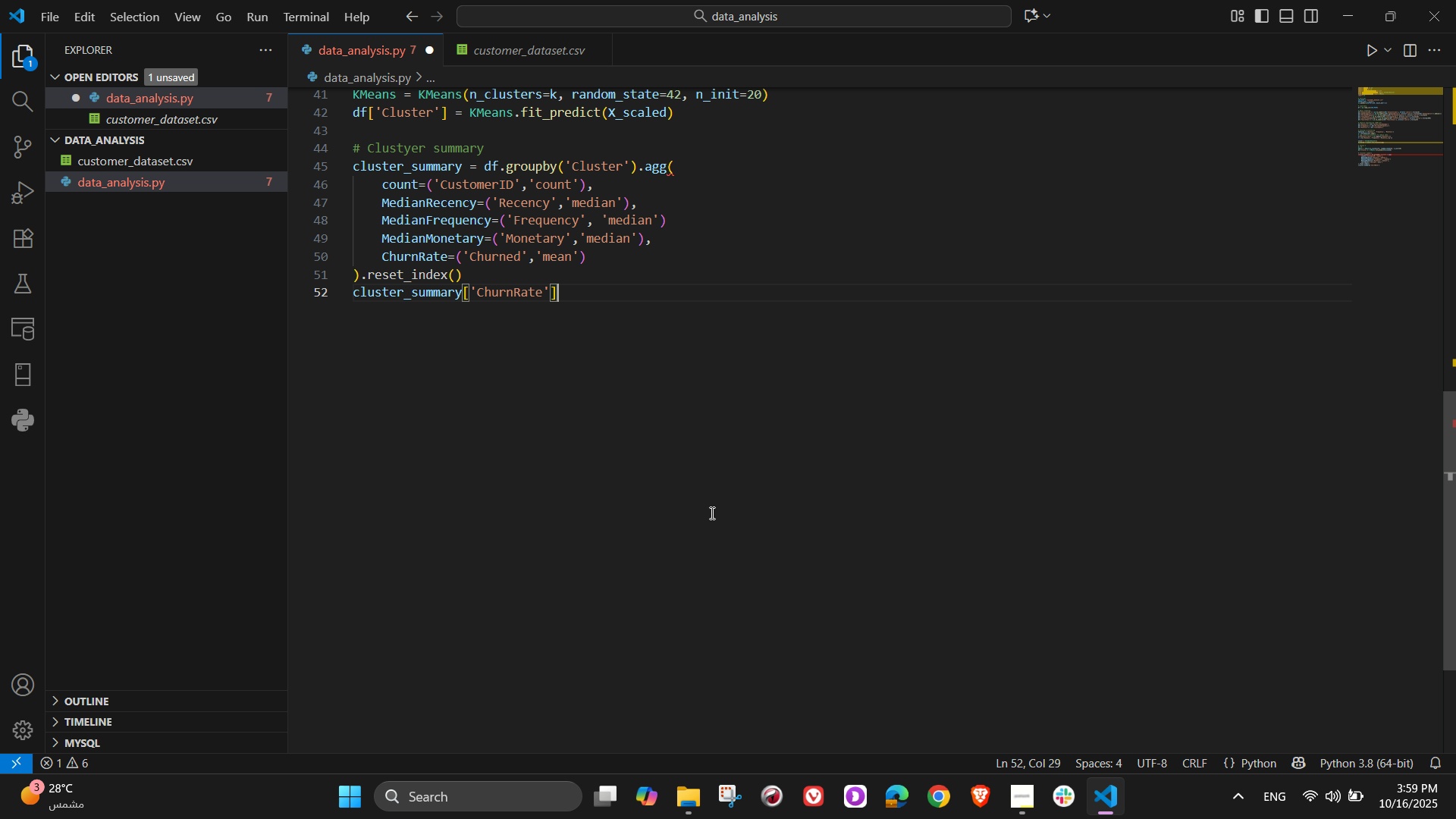 
key(ArrowRight)
 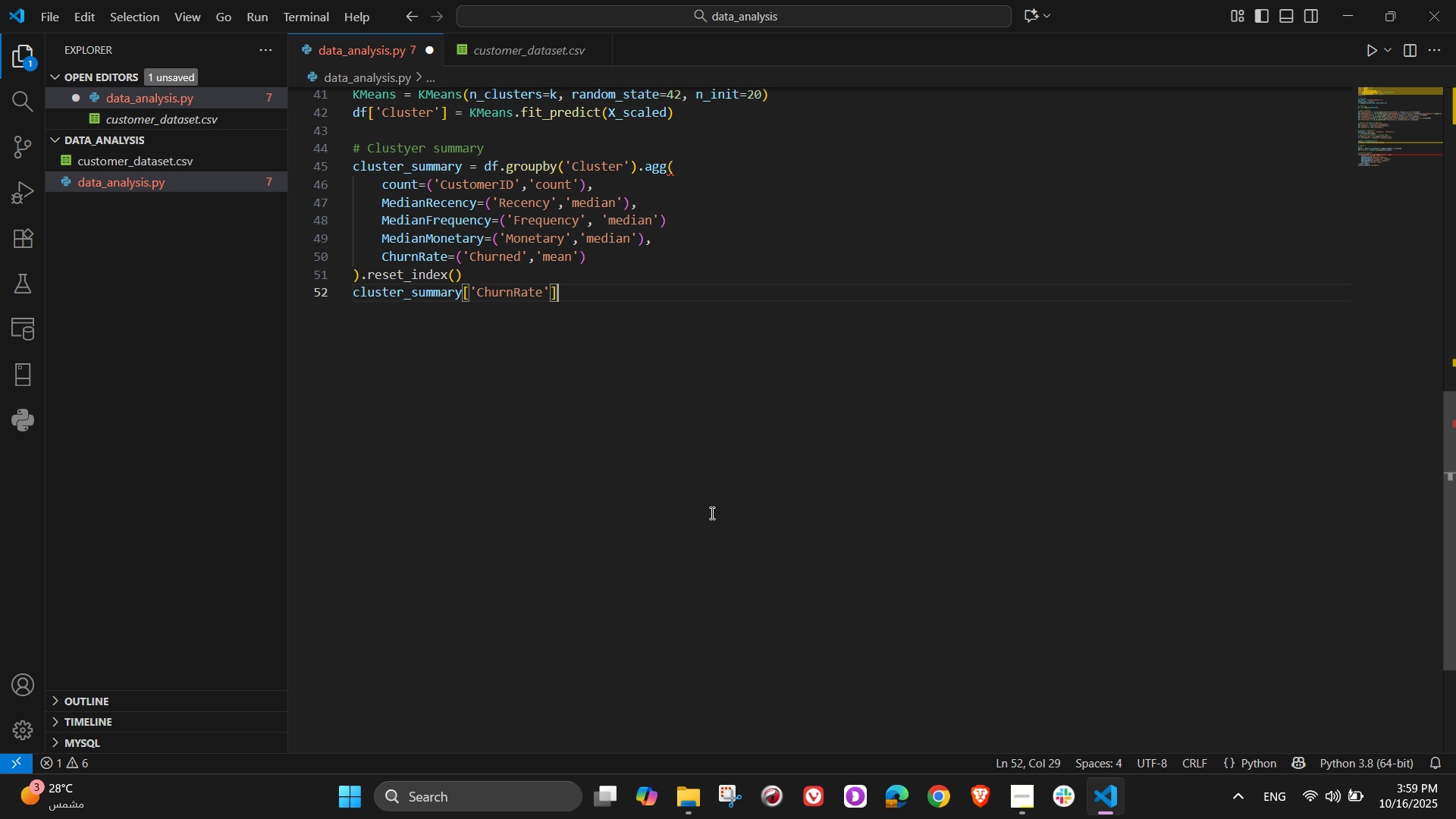 
key(Space)
 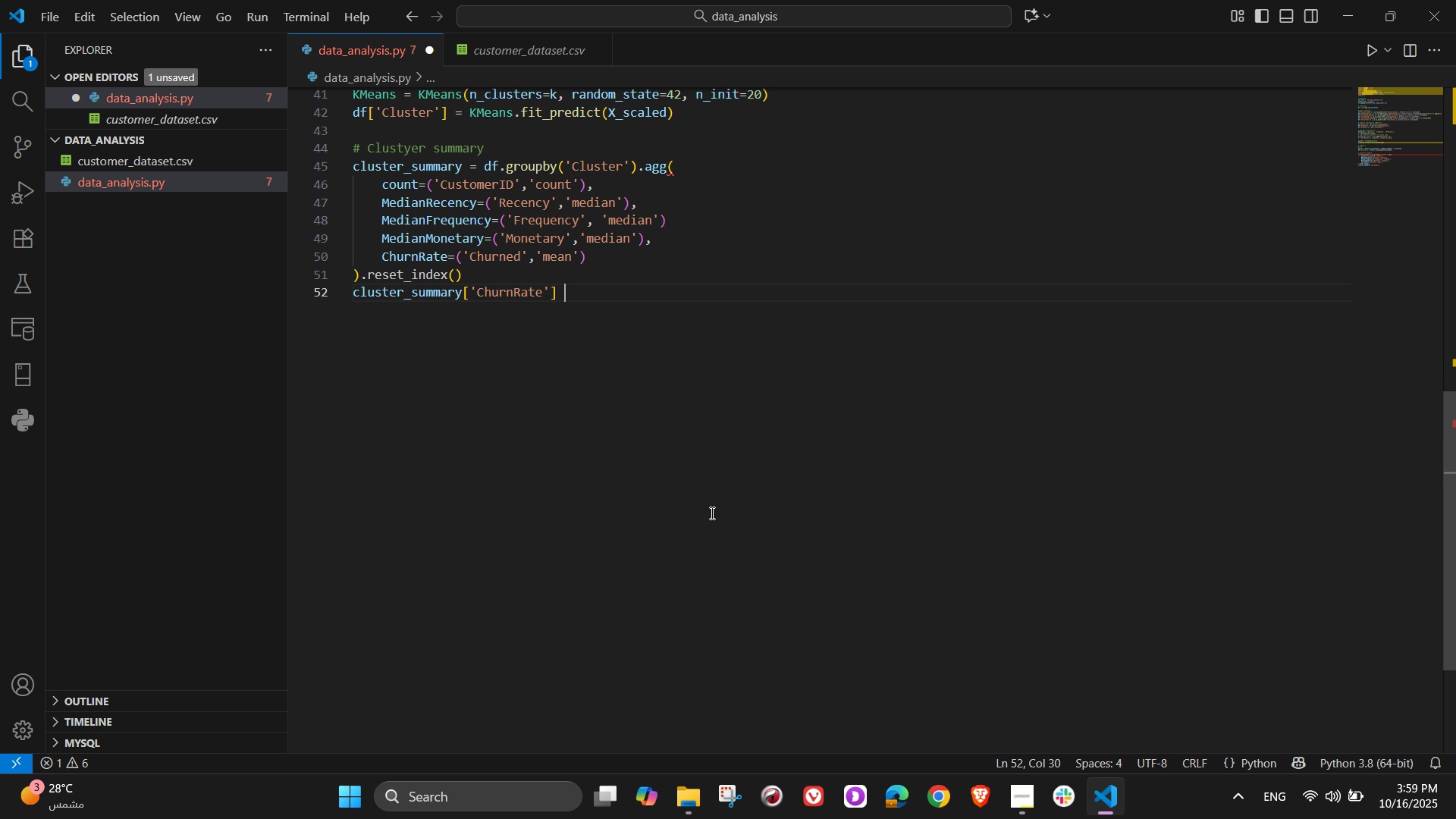 
key(Equal)
 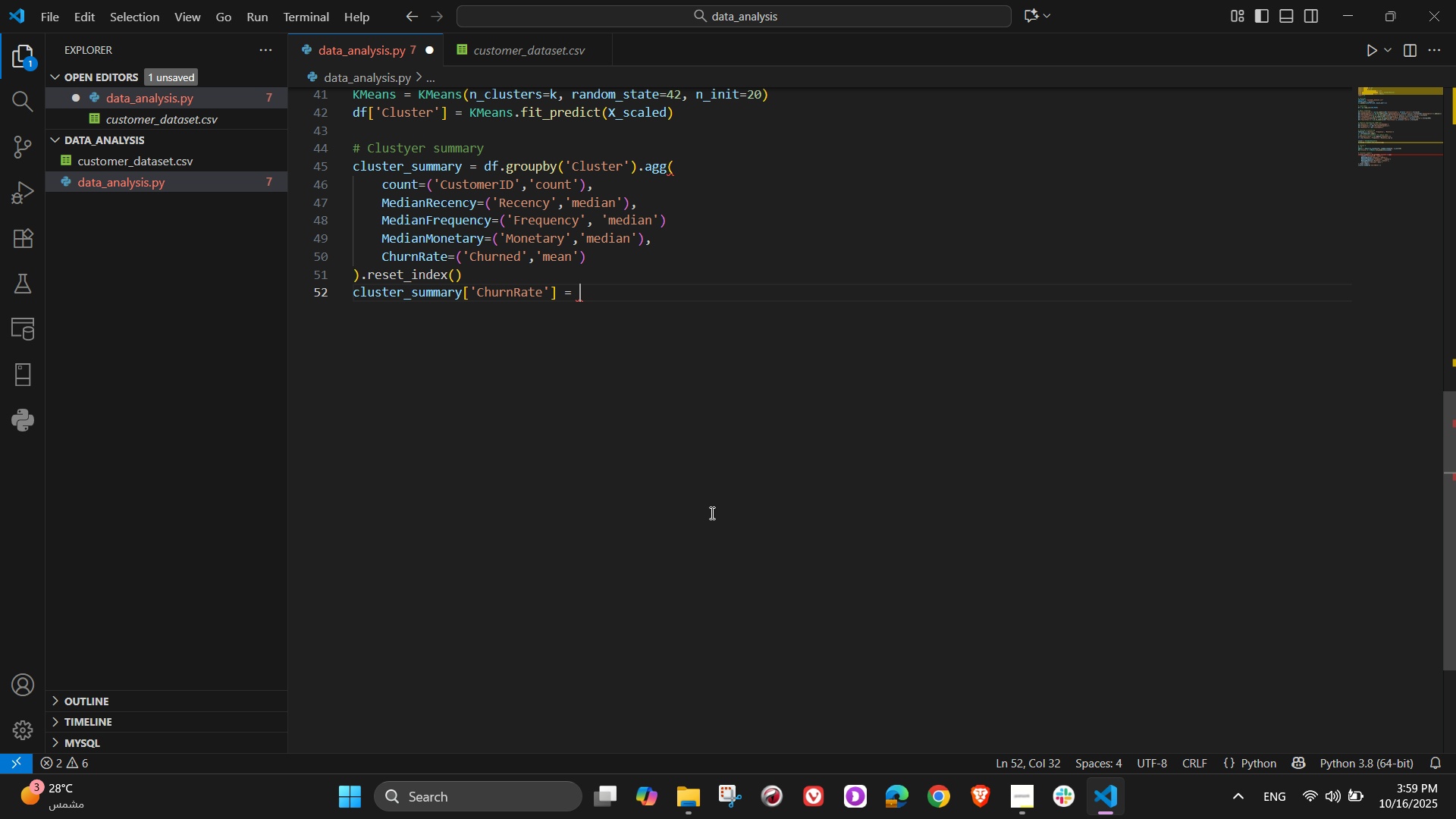 
key(Space)
 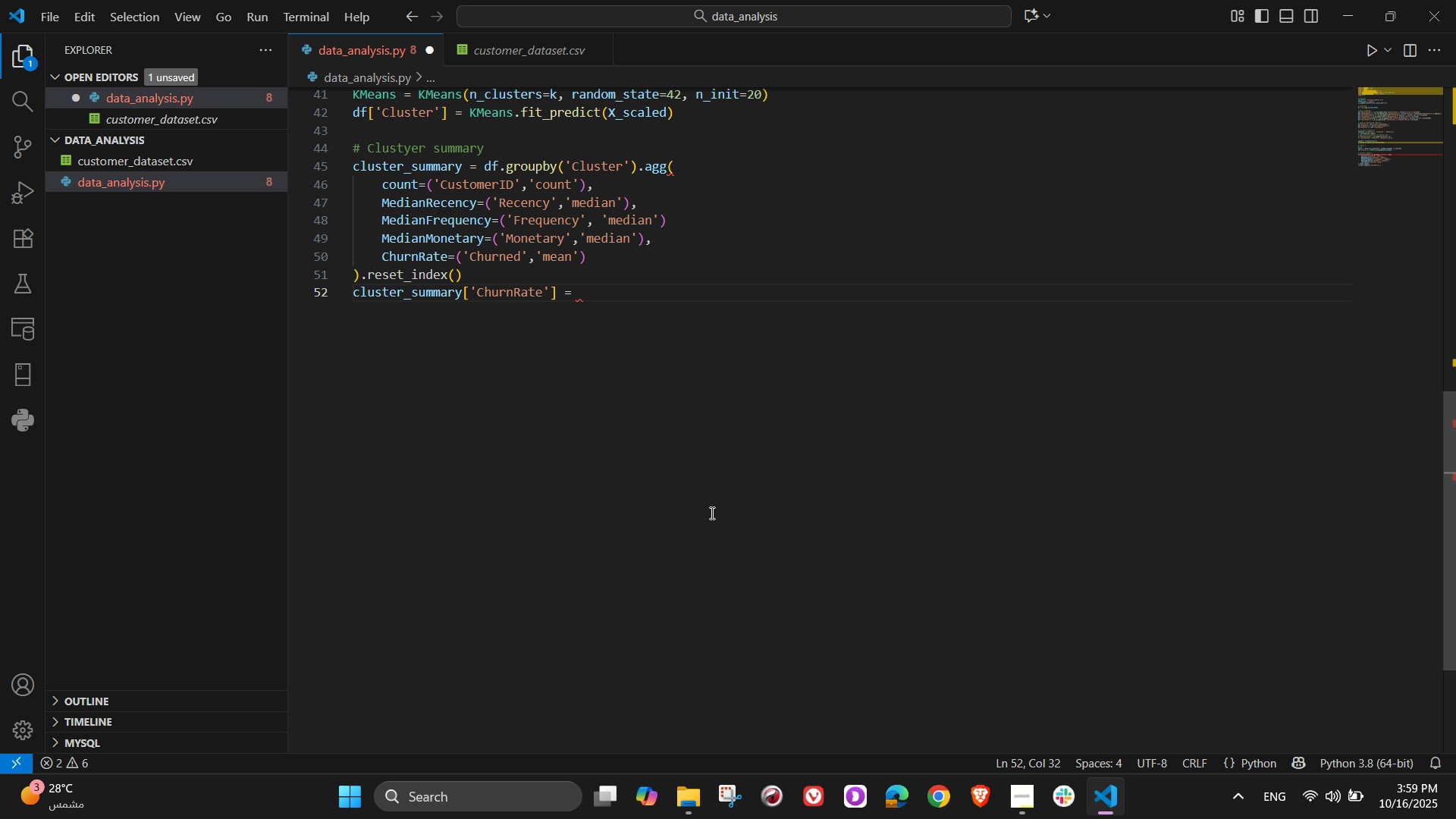 
wait(11.76)
 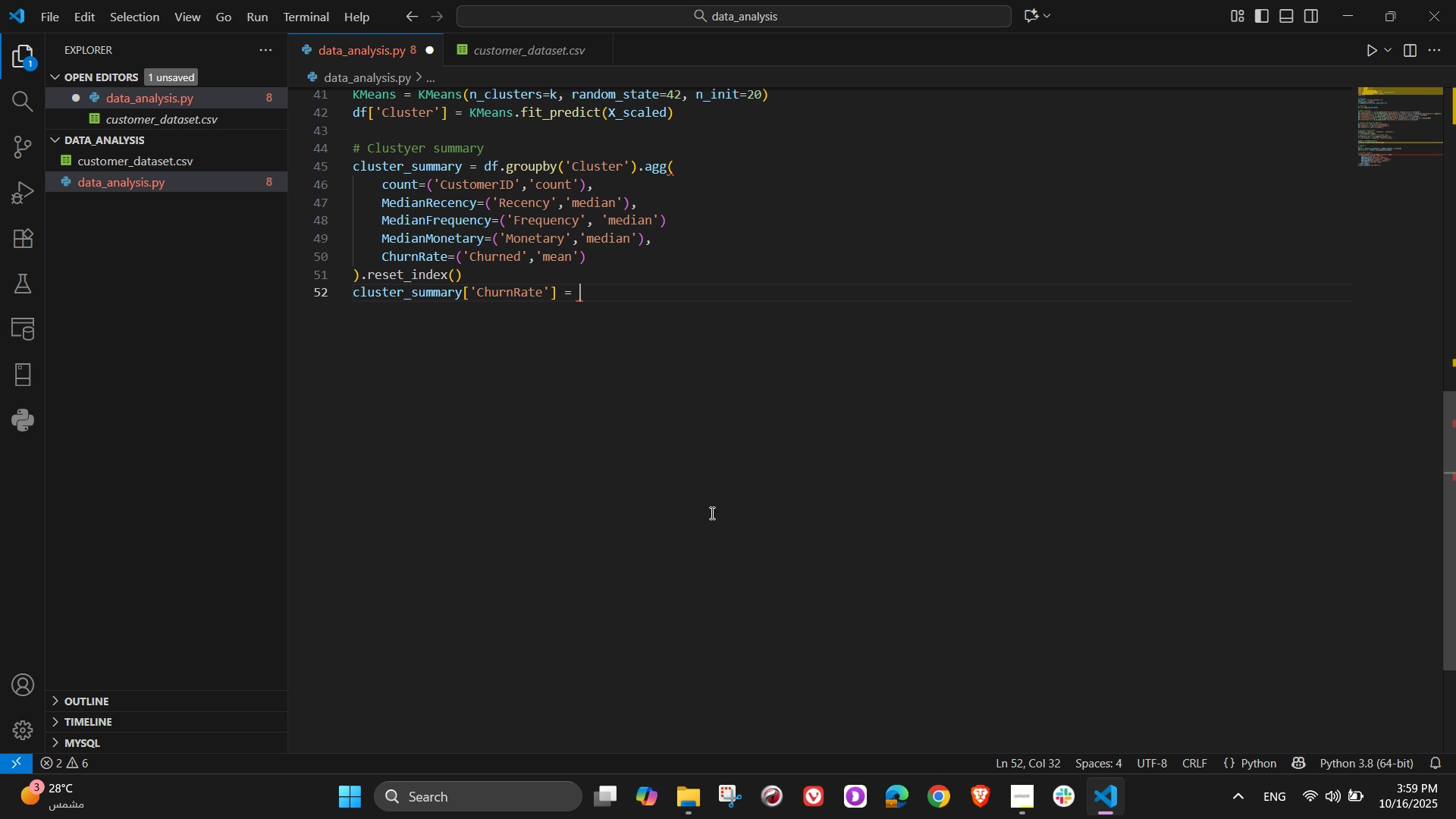 
type((cu)
key(Backspace)
type(lus)
key(Tab)
type([)
key(Tab)
 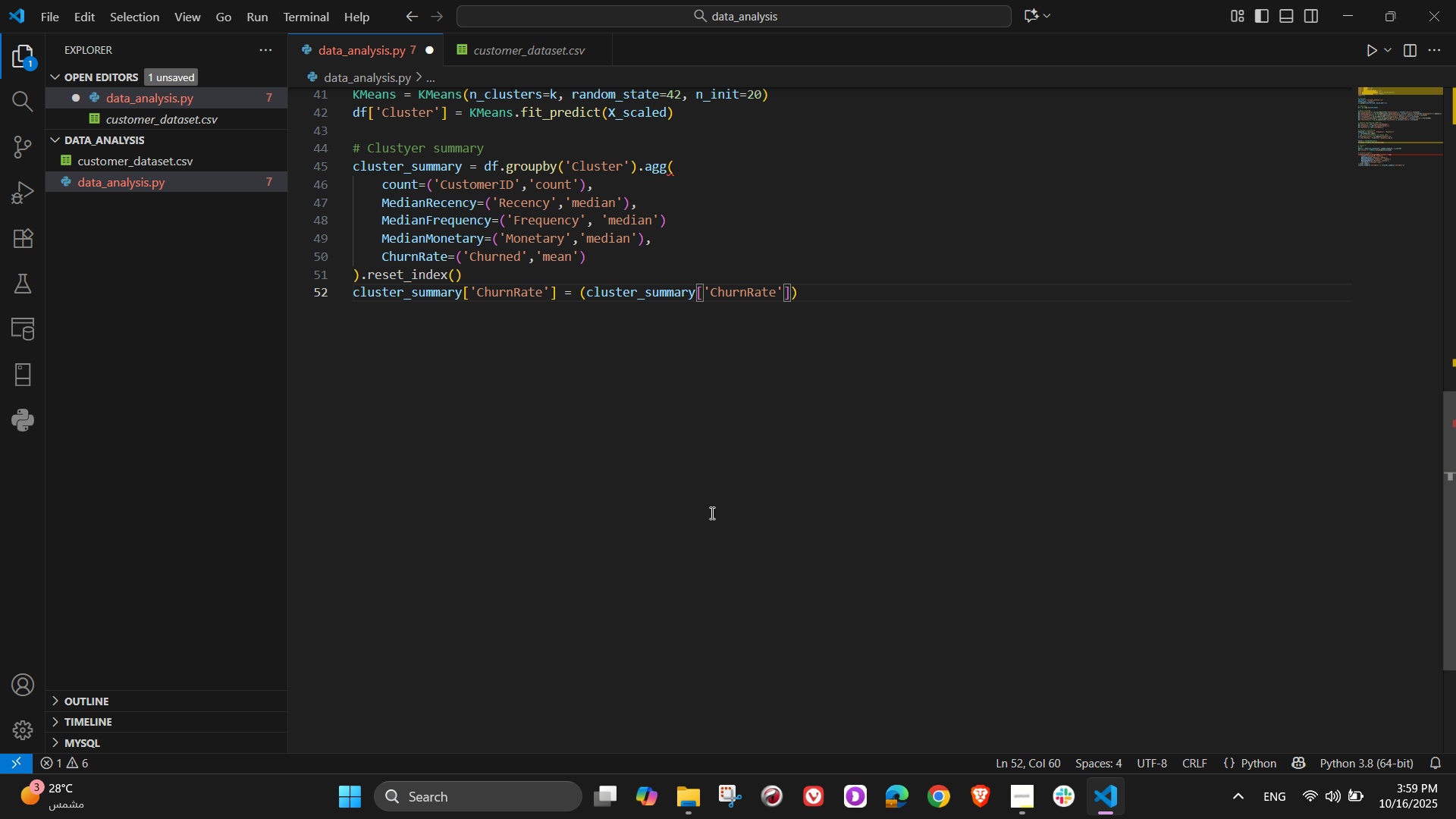 
key(ArrowRight)
 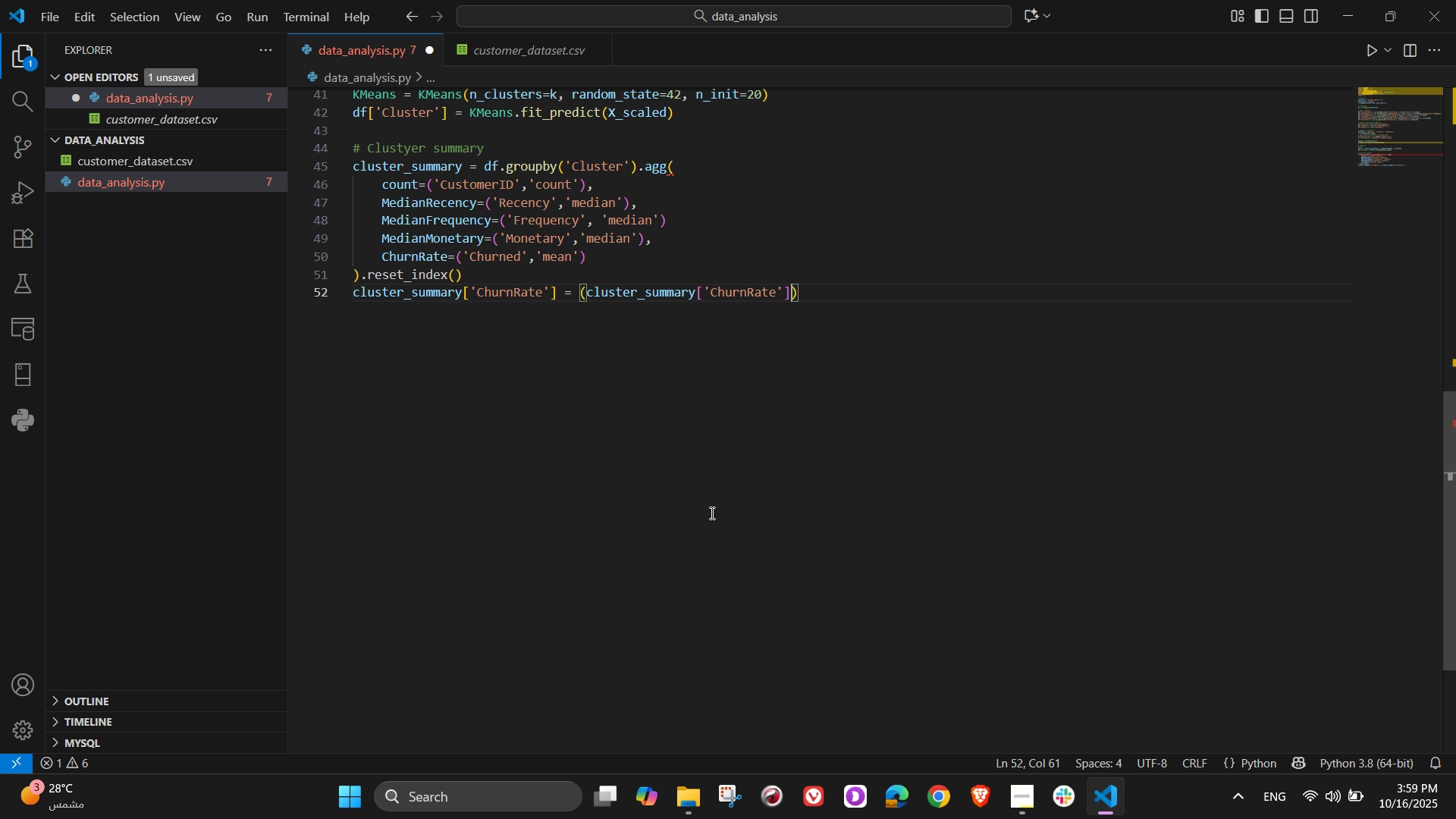 
key(NumpadMultiply)
 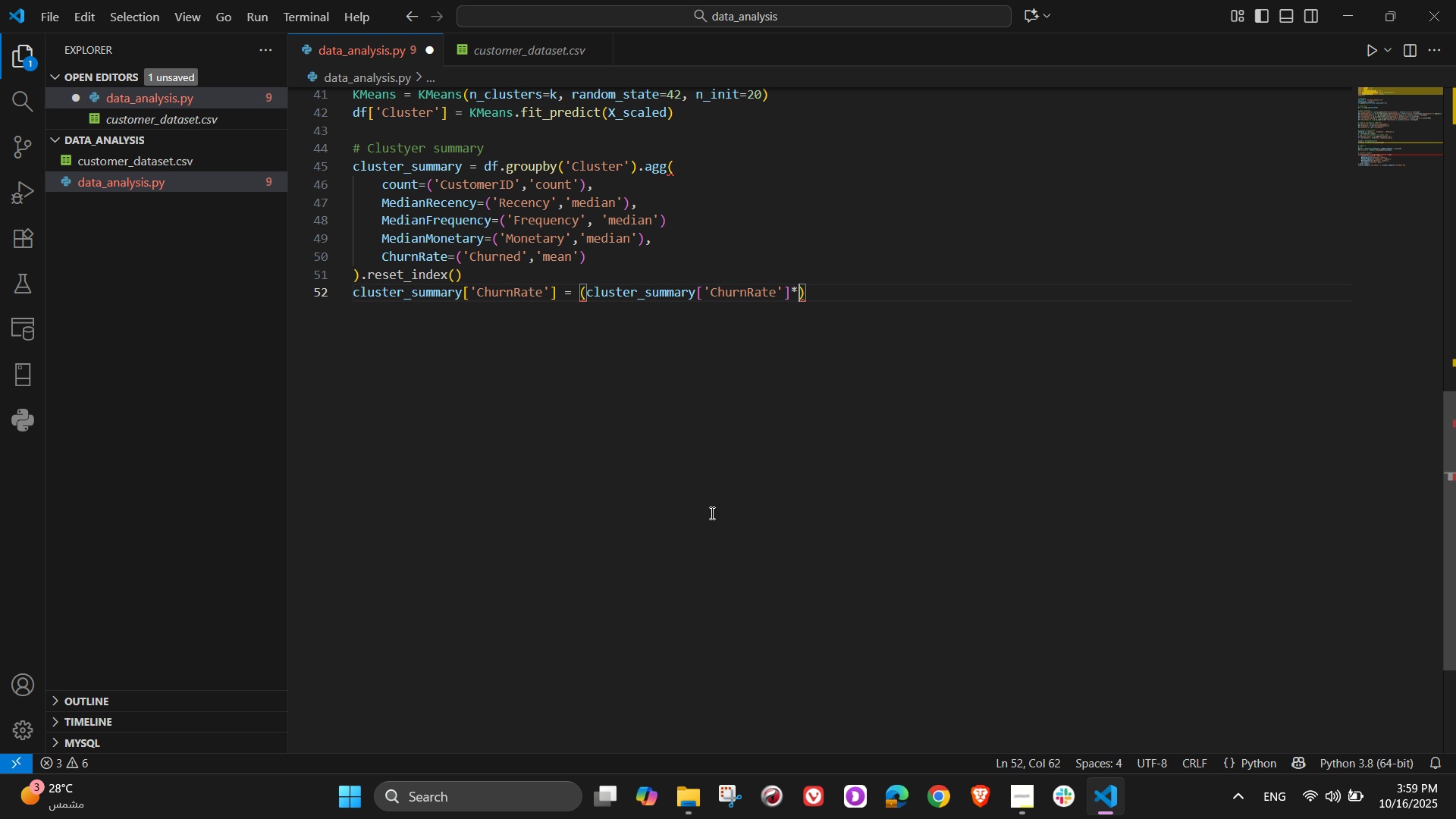 
key(Numpad1)
 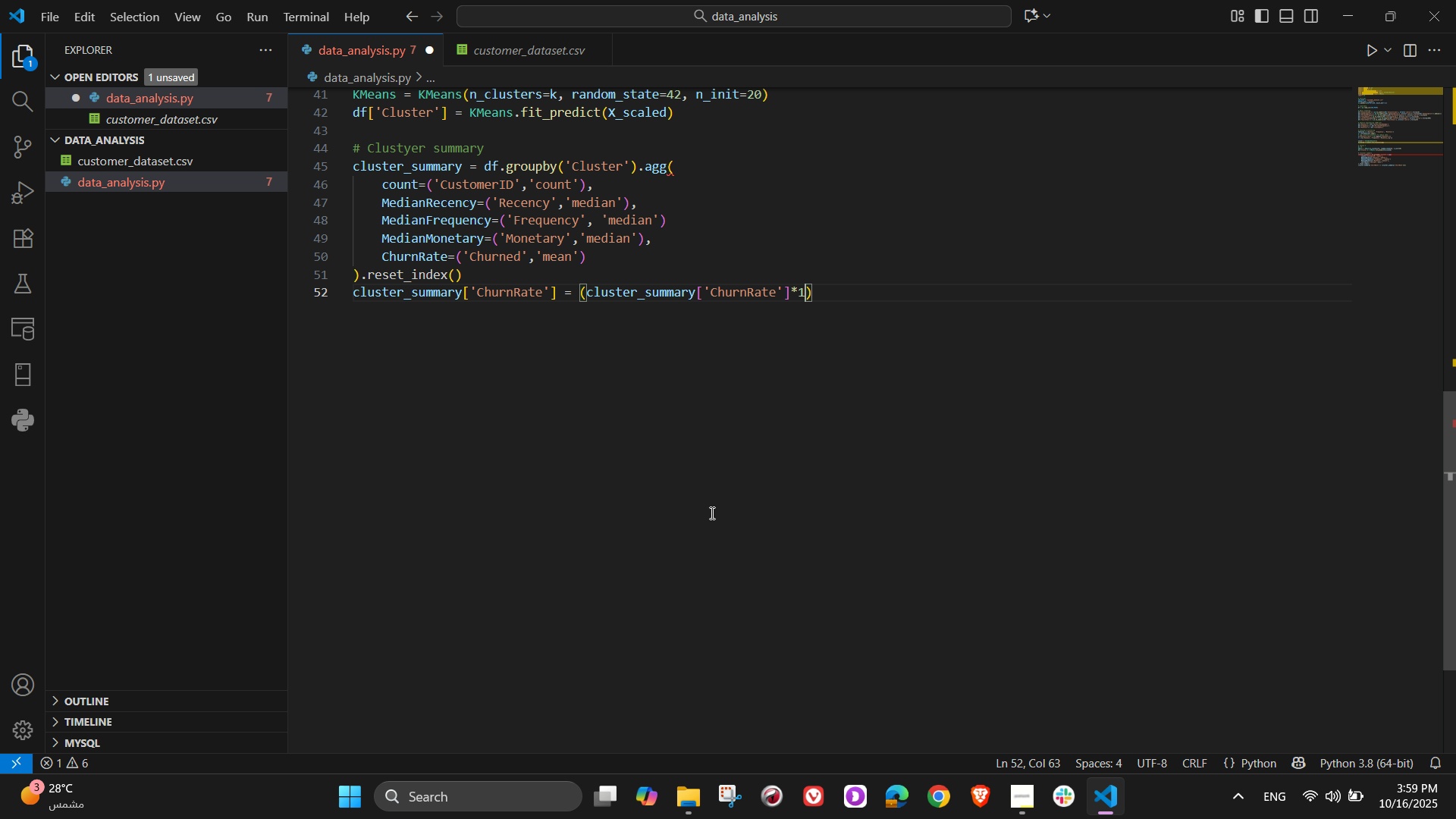 
key(Numpad0)
 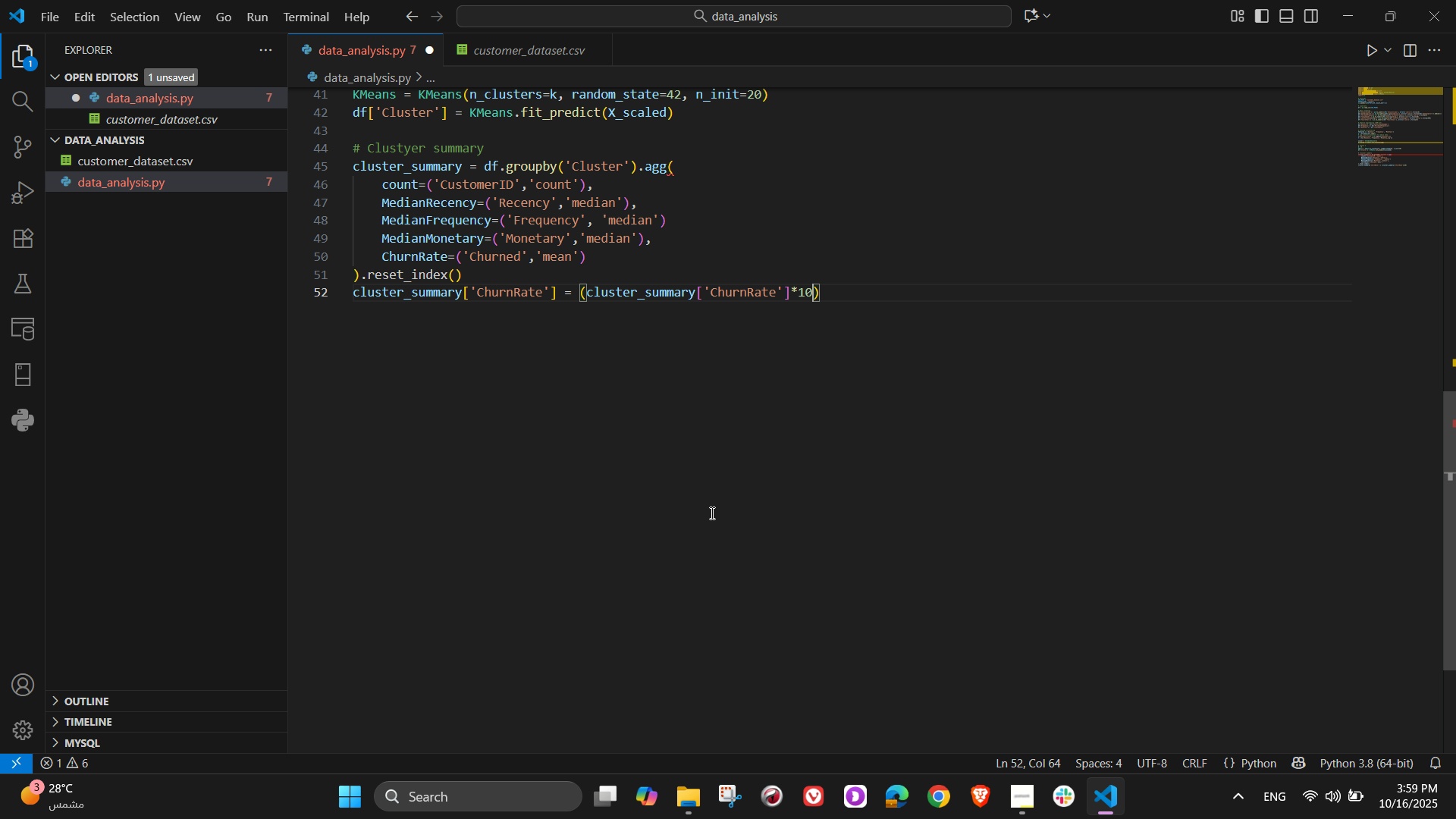 
key(Numpad0)
 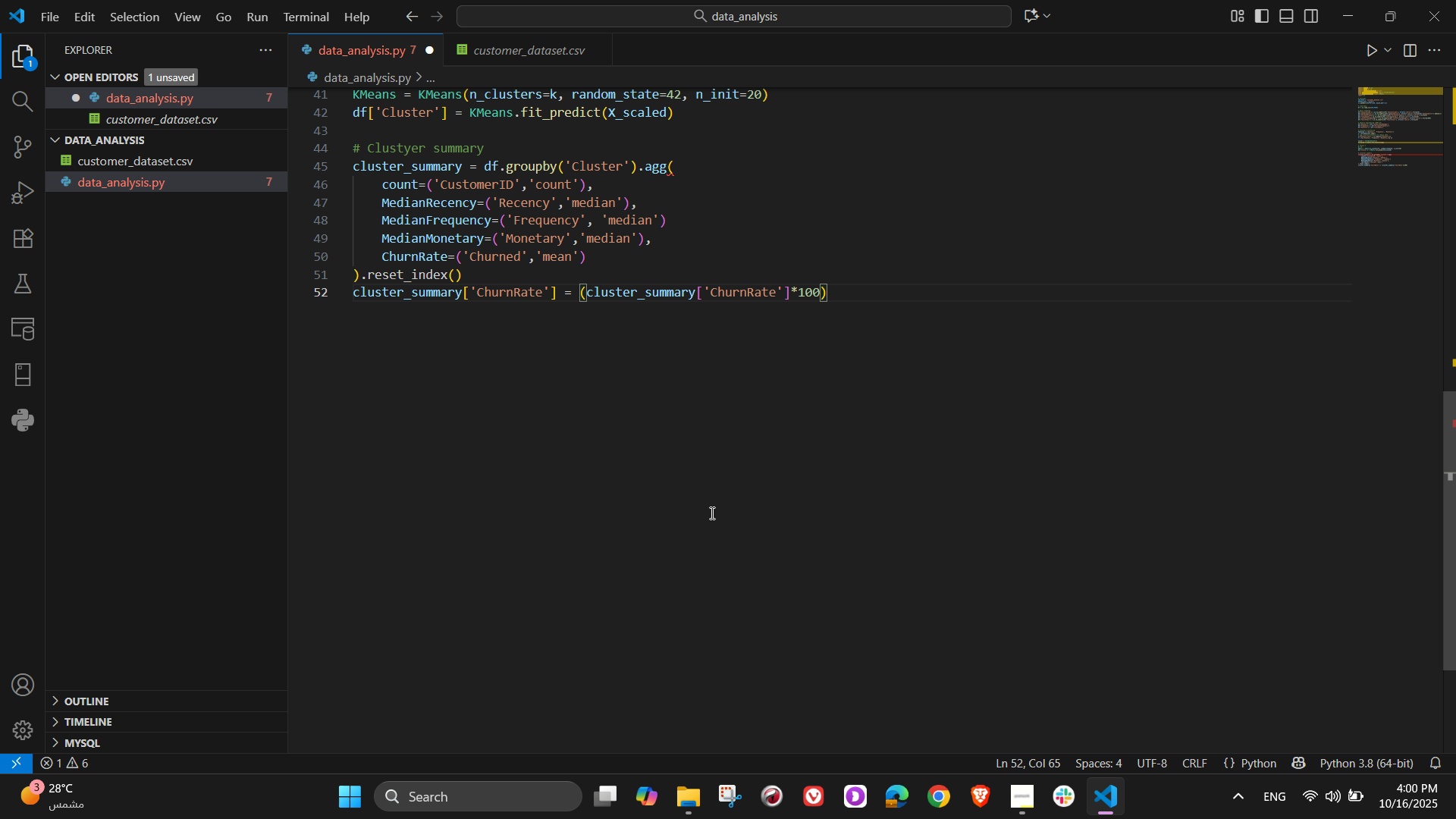 
key(ArrowRight)
 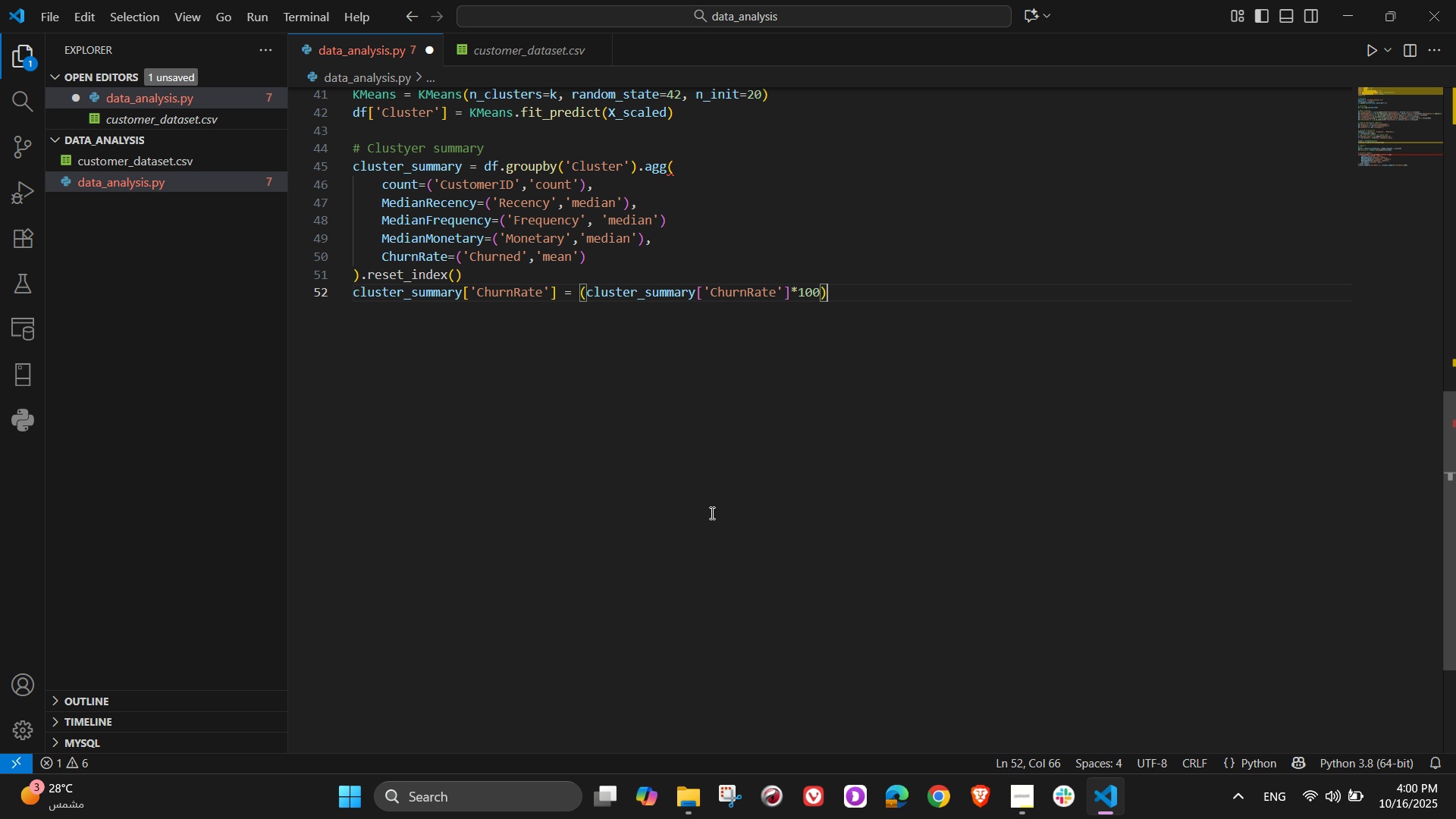 
type(.round(2)
 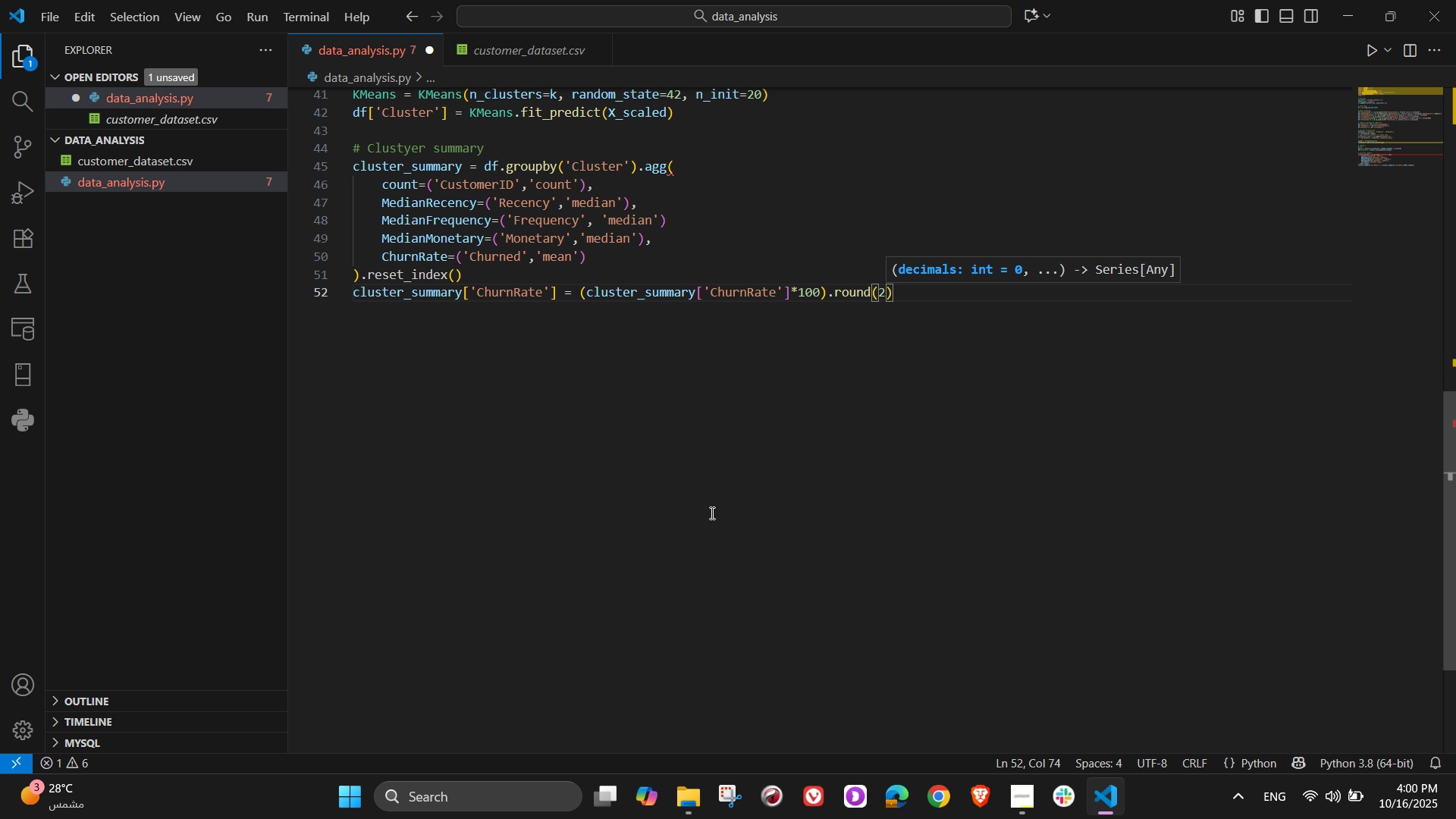 
key(ArrowRight)
 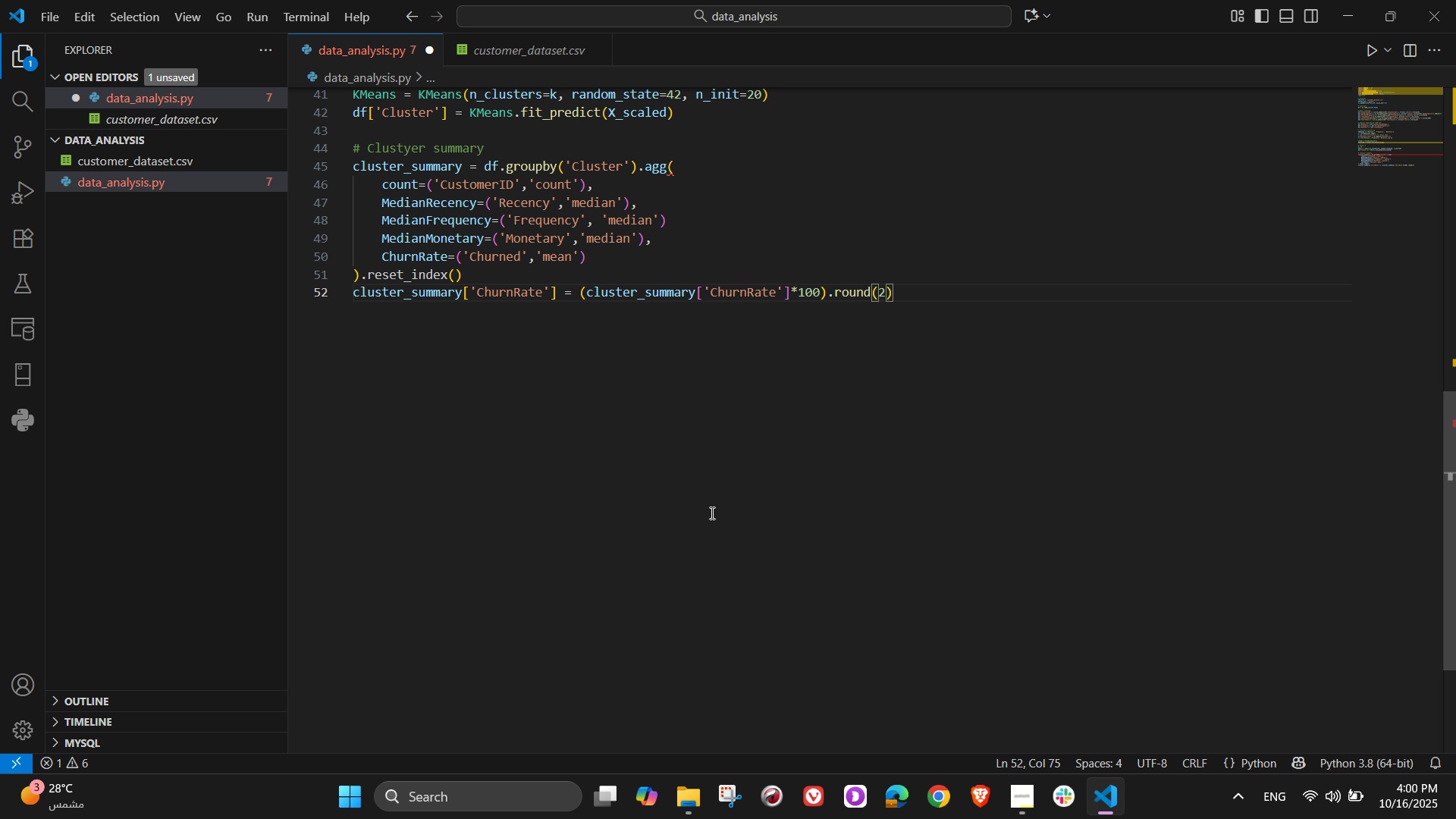 
key(Enter)
 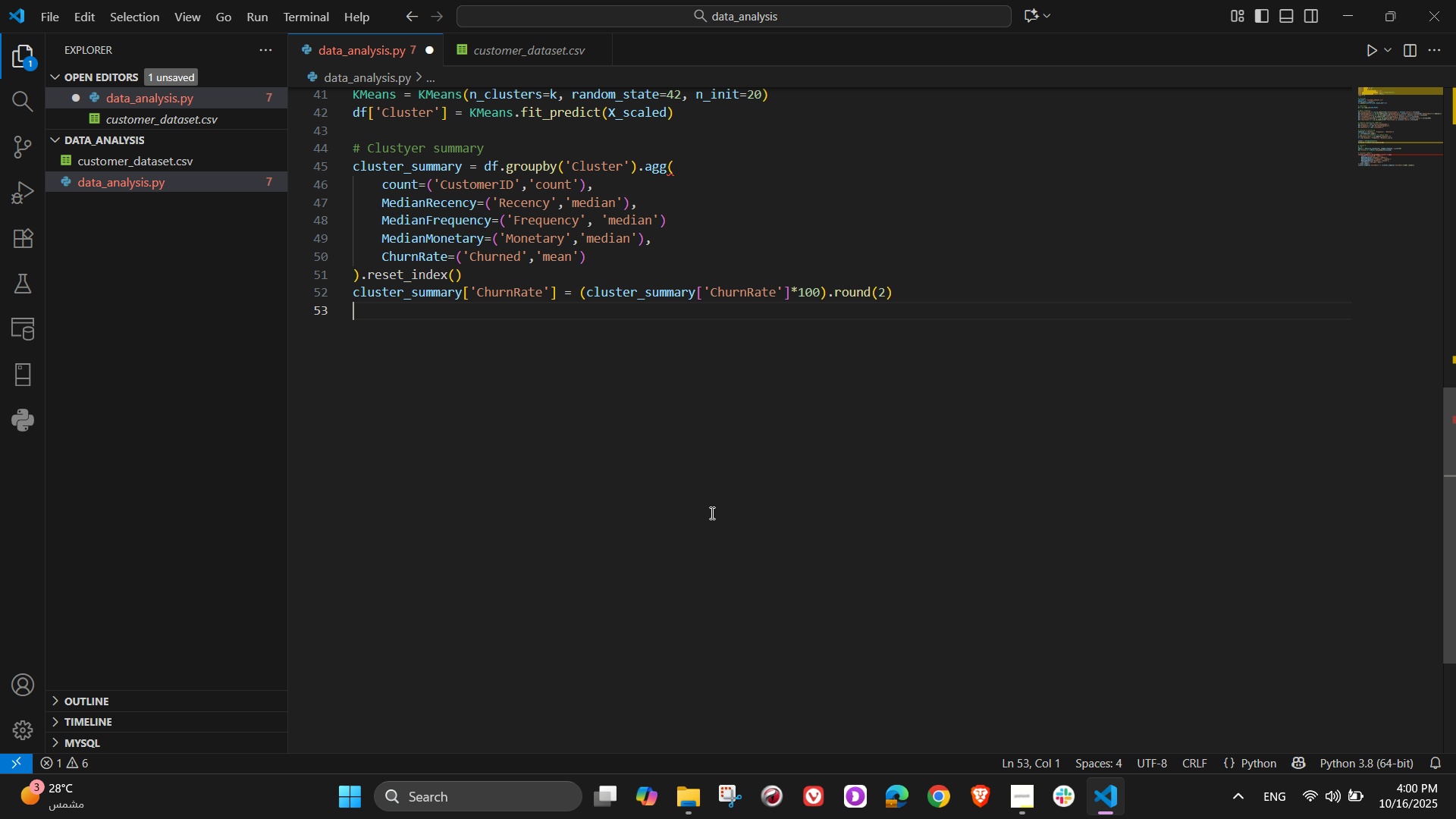 
wait(17.95)
 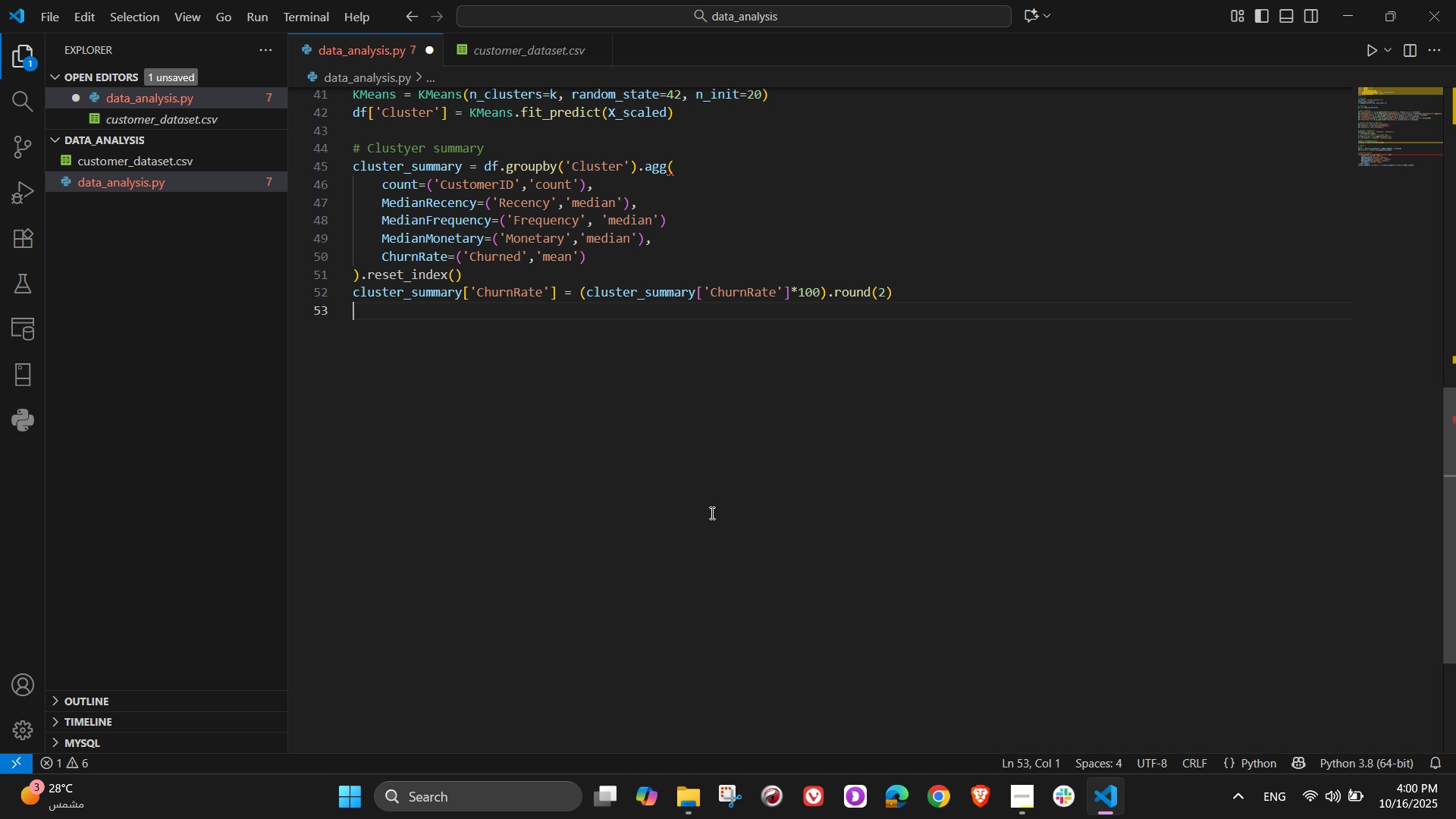 
key(Enter)
 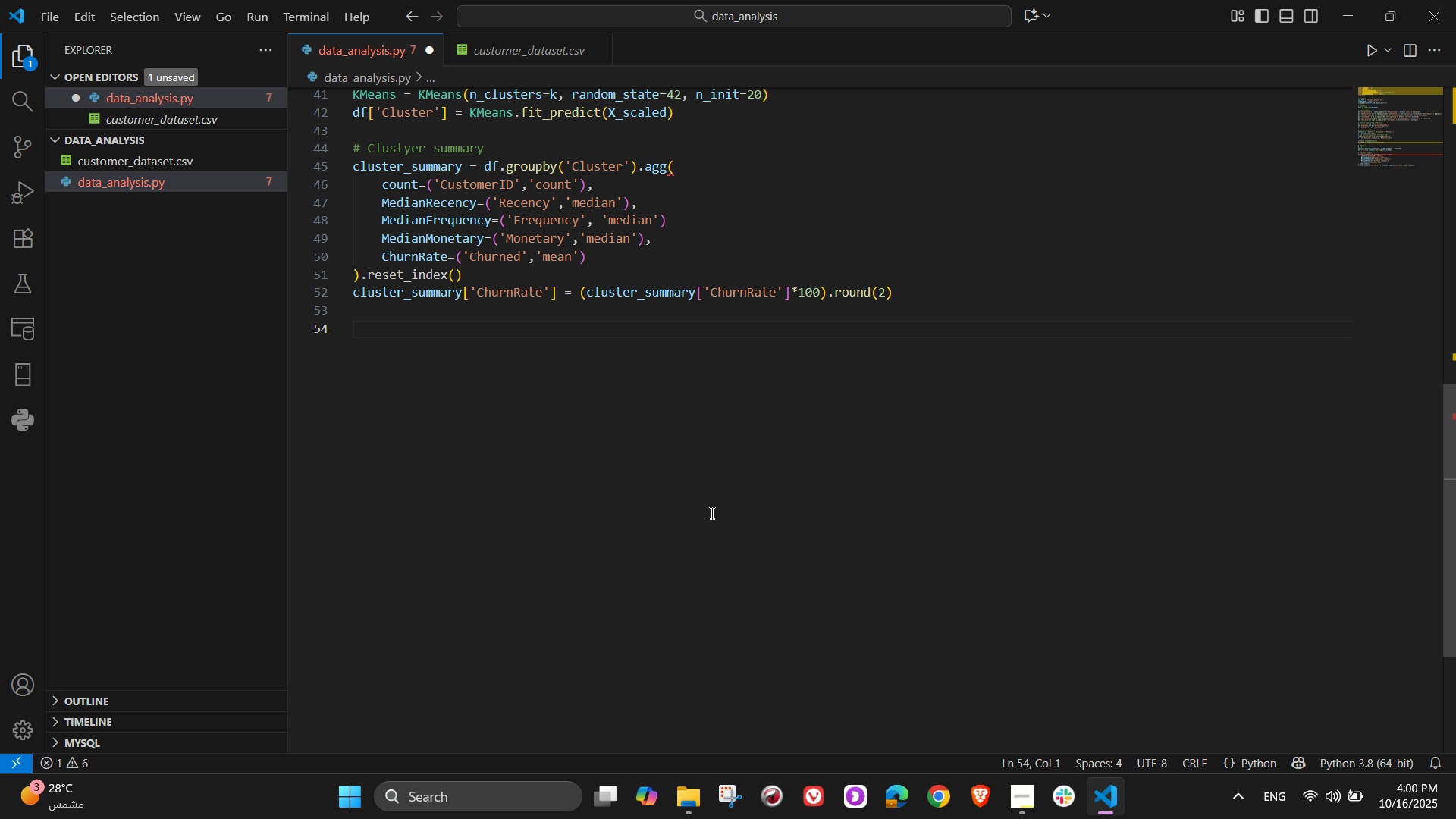 
wait(10.44)
 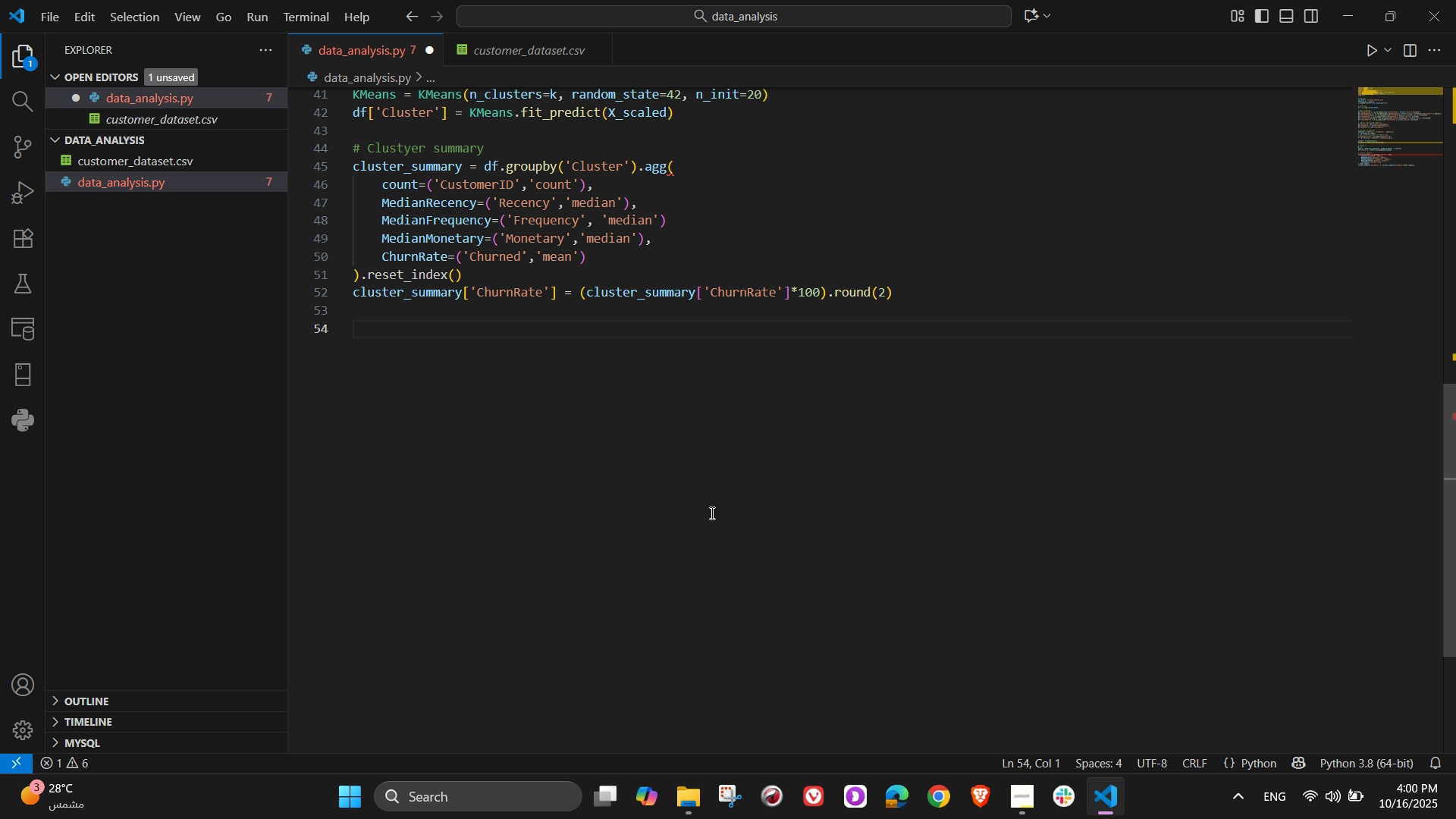 
left_click([481, 155])
 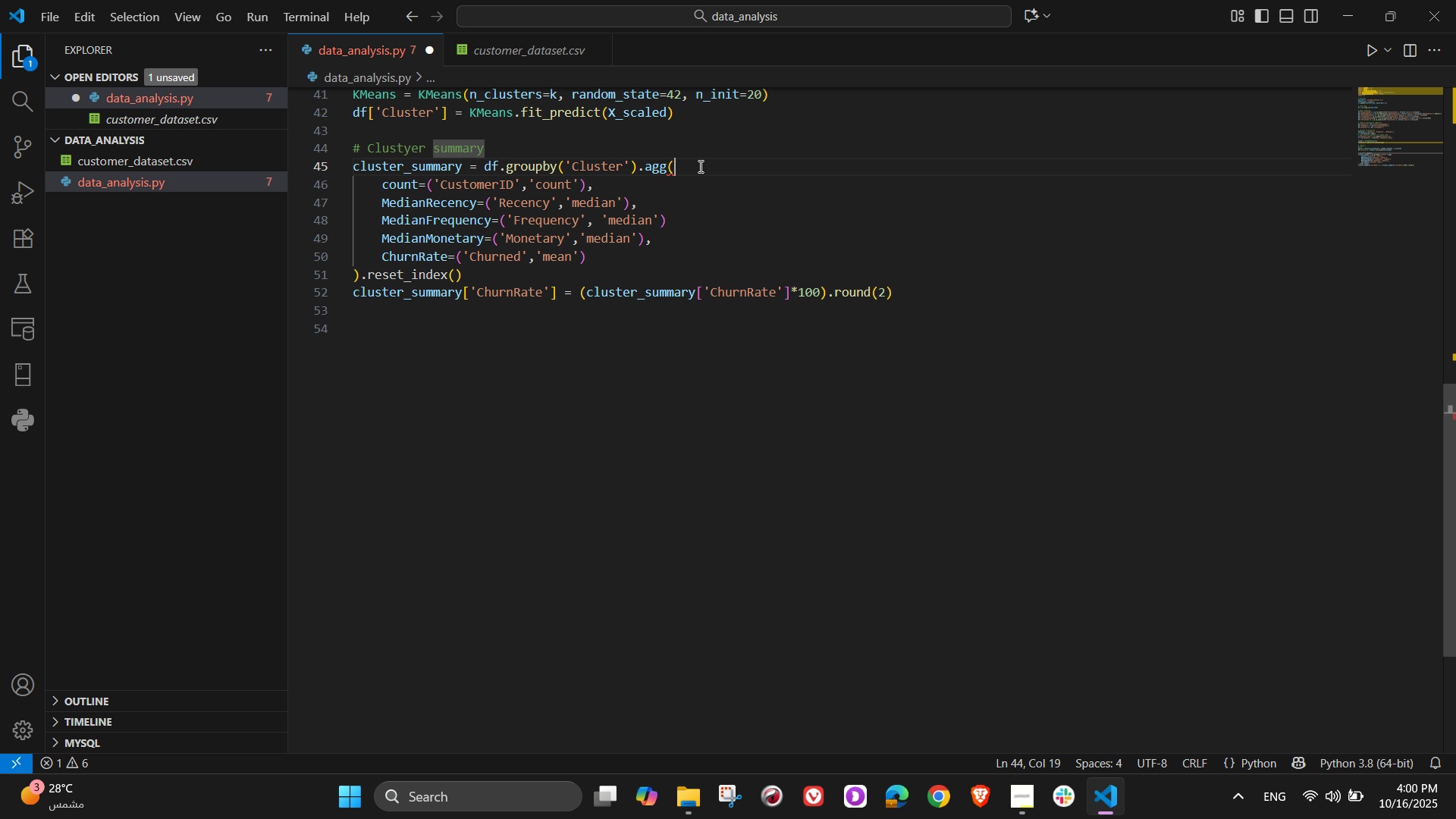 
left_click([699, 166])
 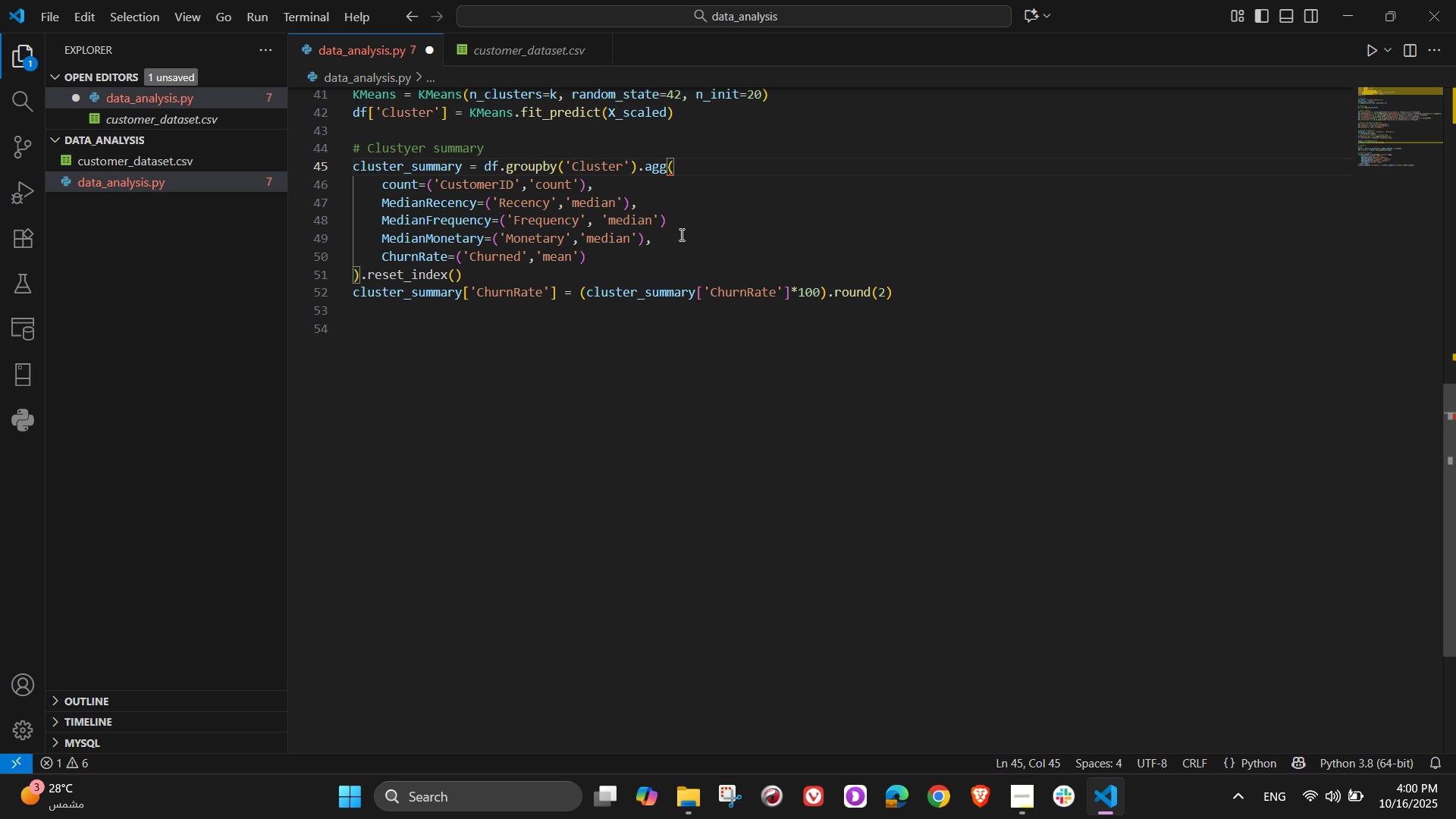 
wait(12.2)
 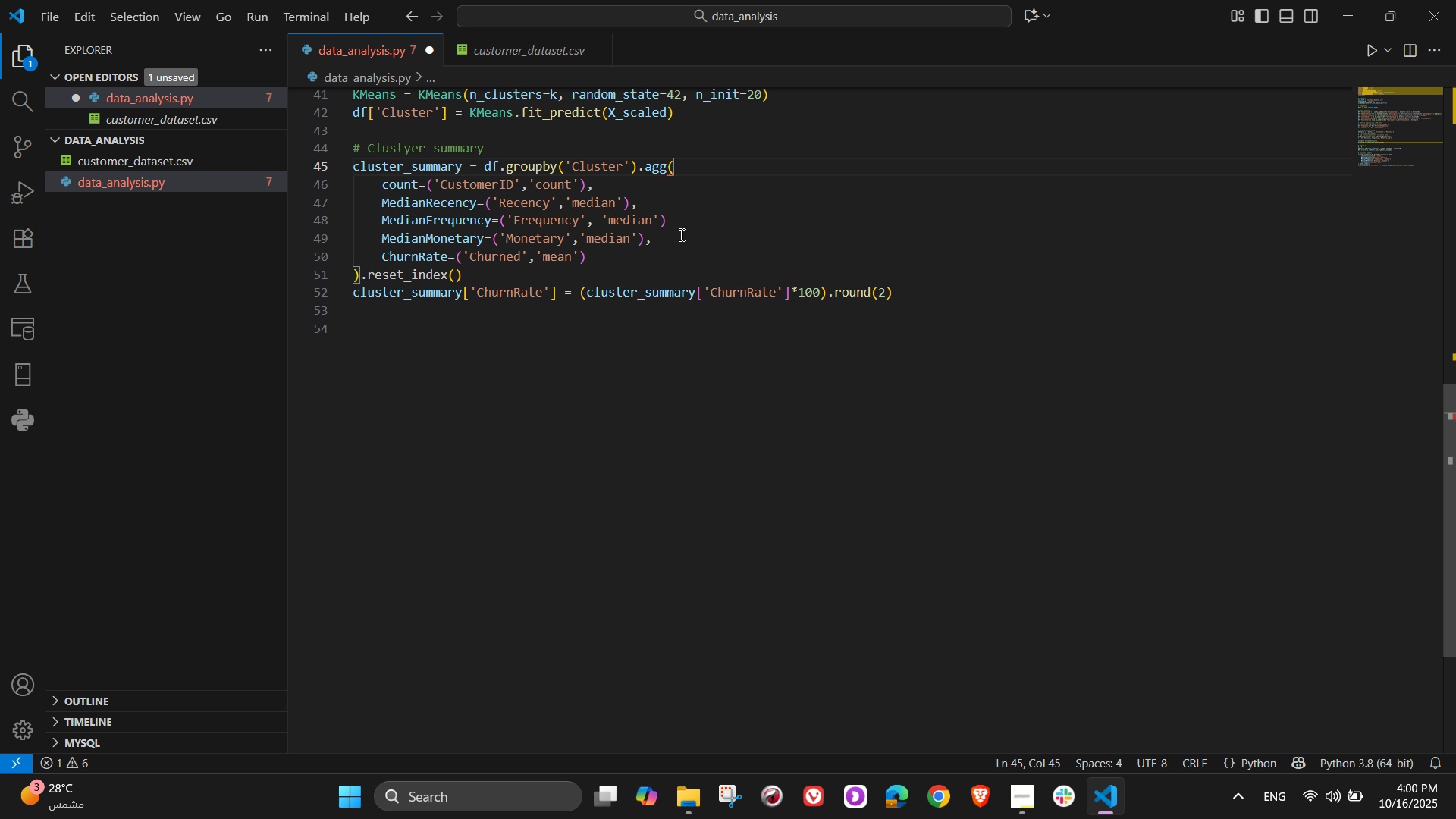 
left_click([698, 165])
 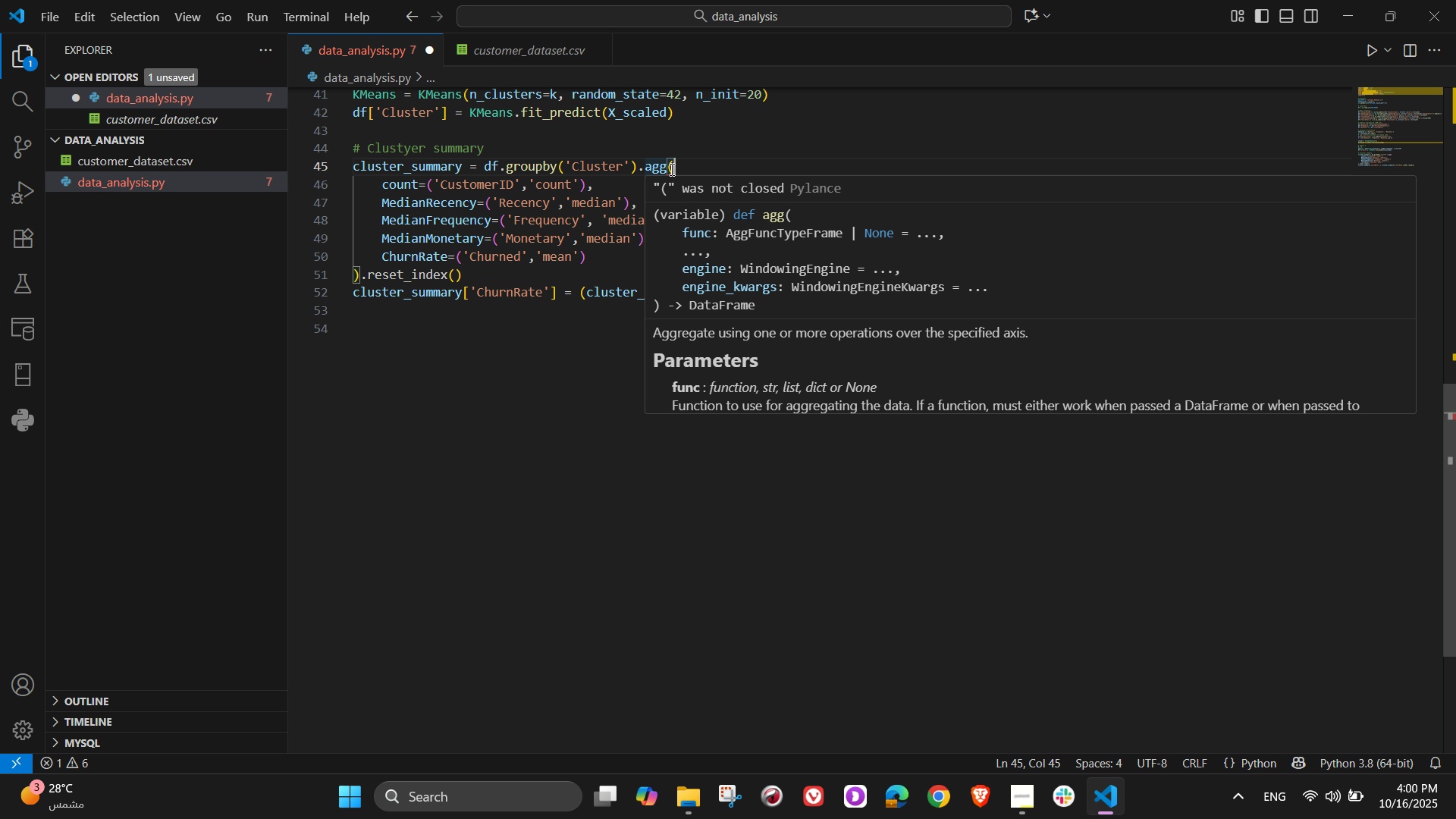 
wait(8.35)
 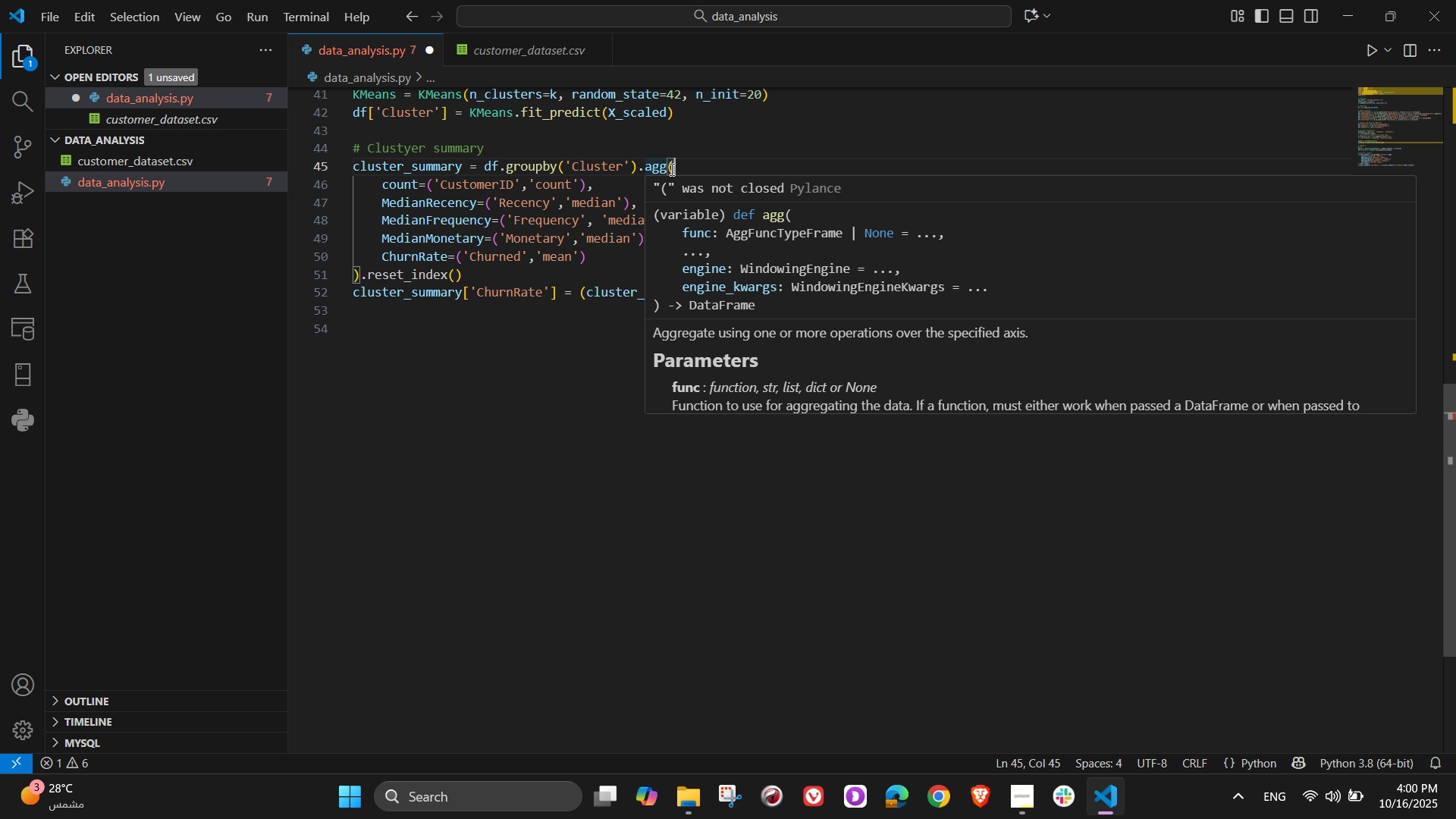 
double_click([669, 173])
 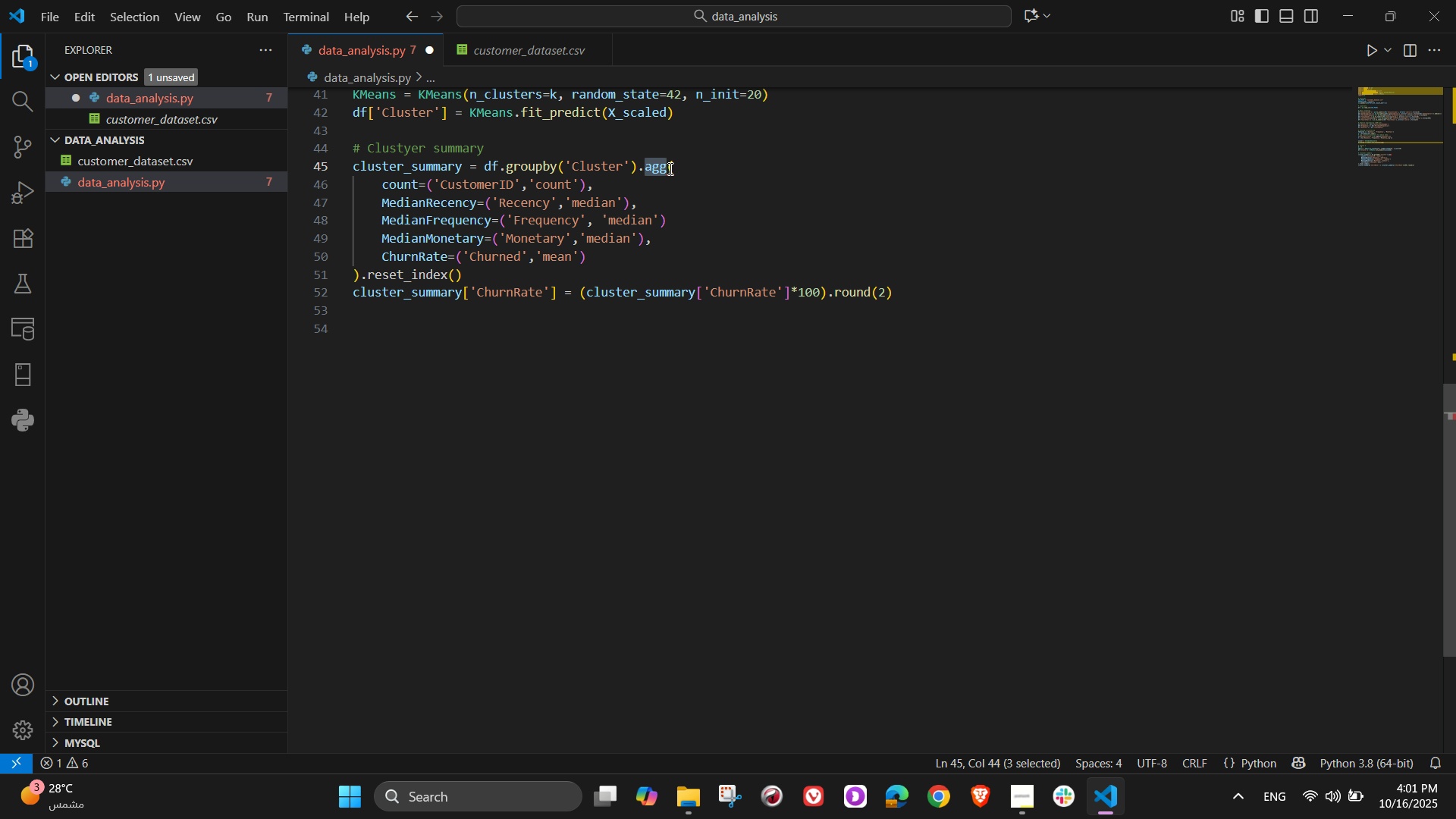 
left_click([669, 168])
 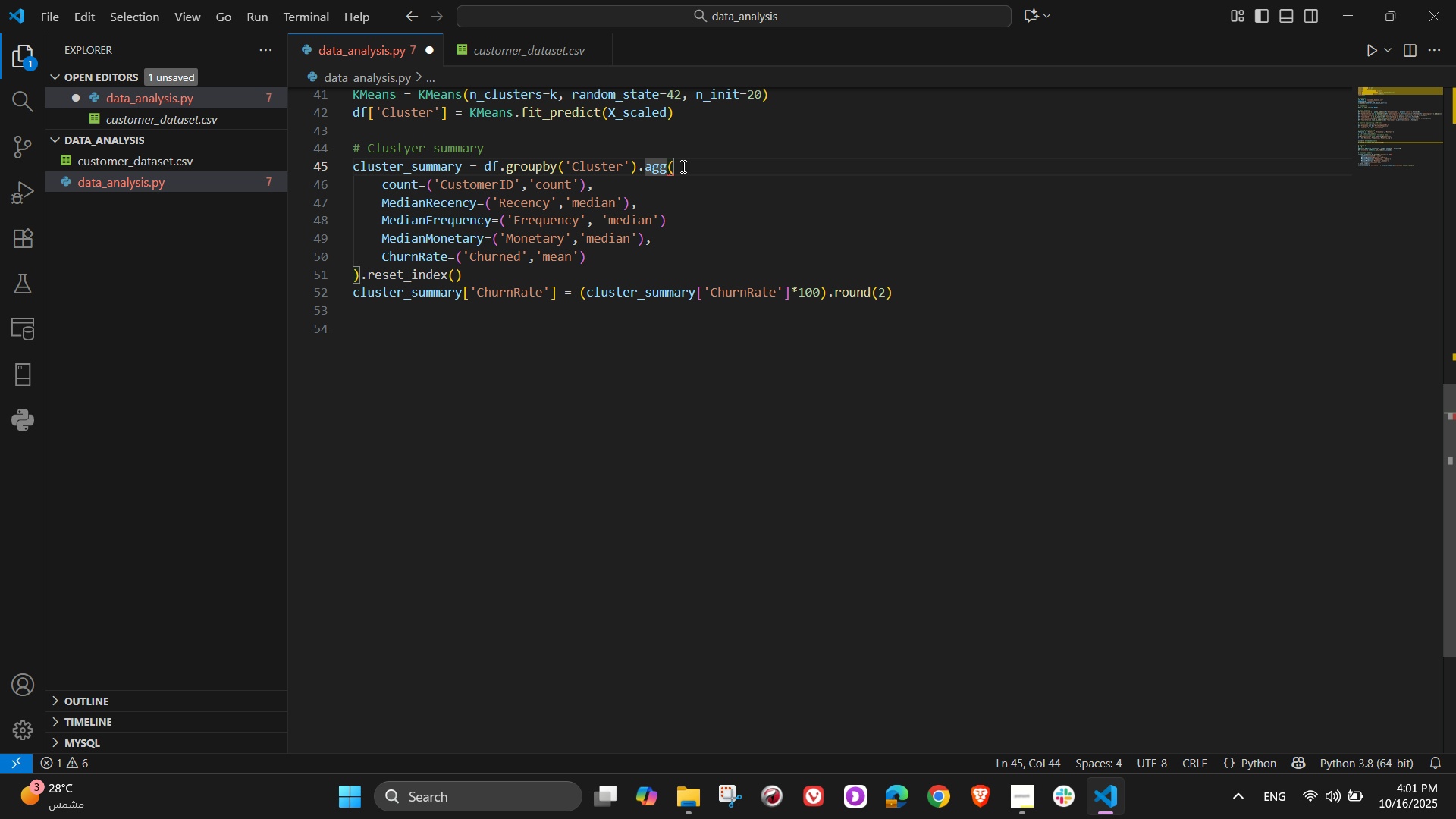 
left_click([682, 166])
 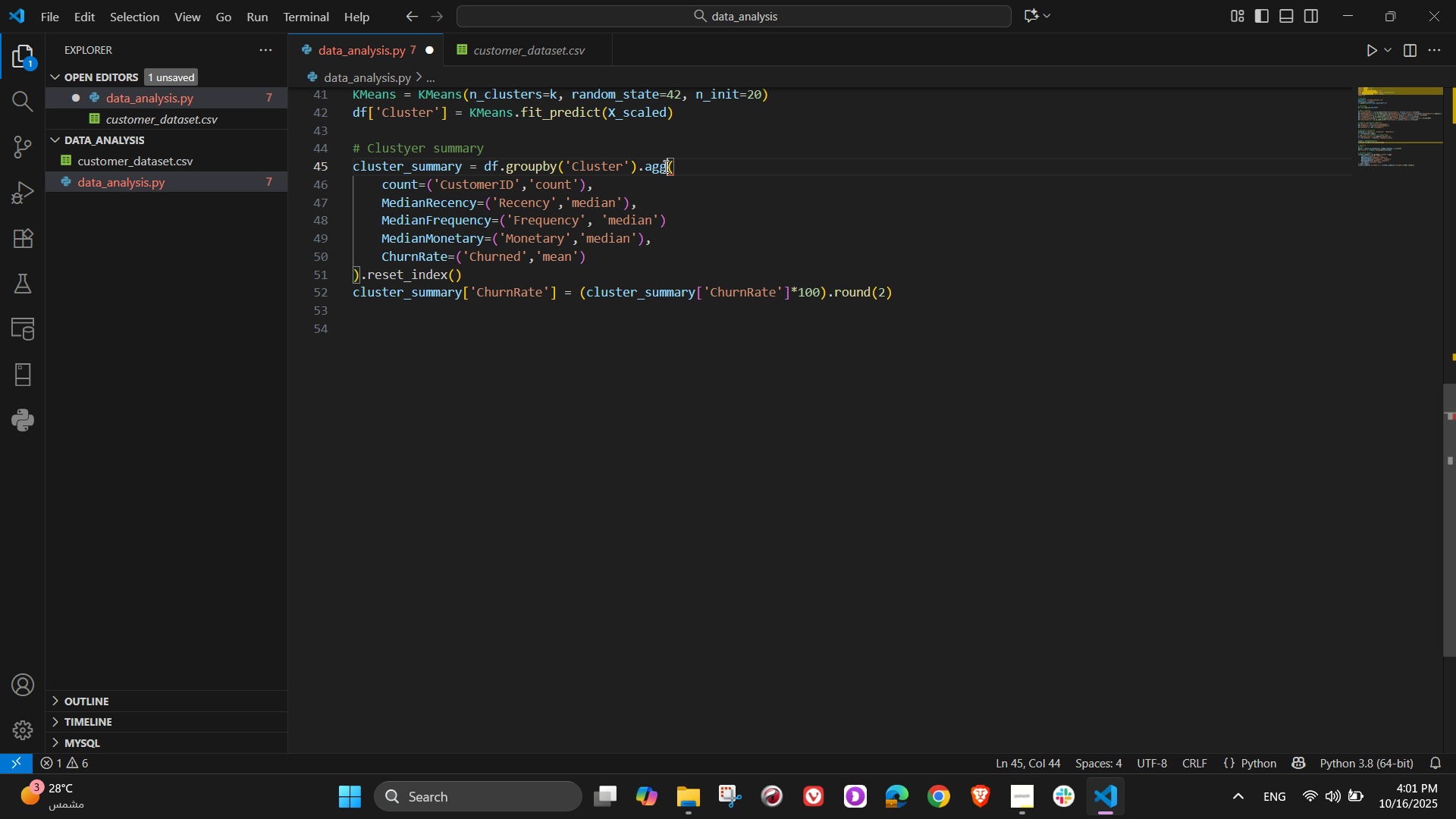 
left_click([664, 166])
 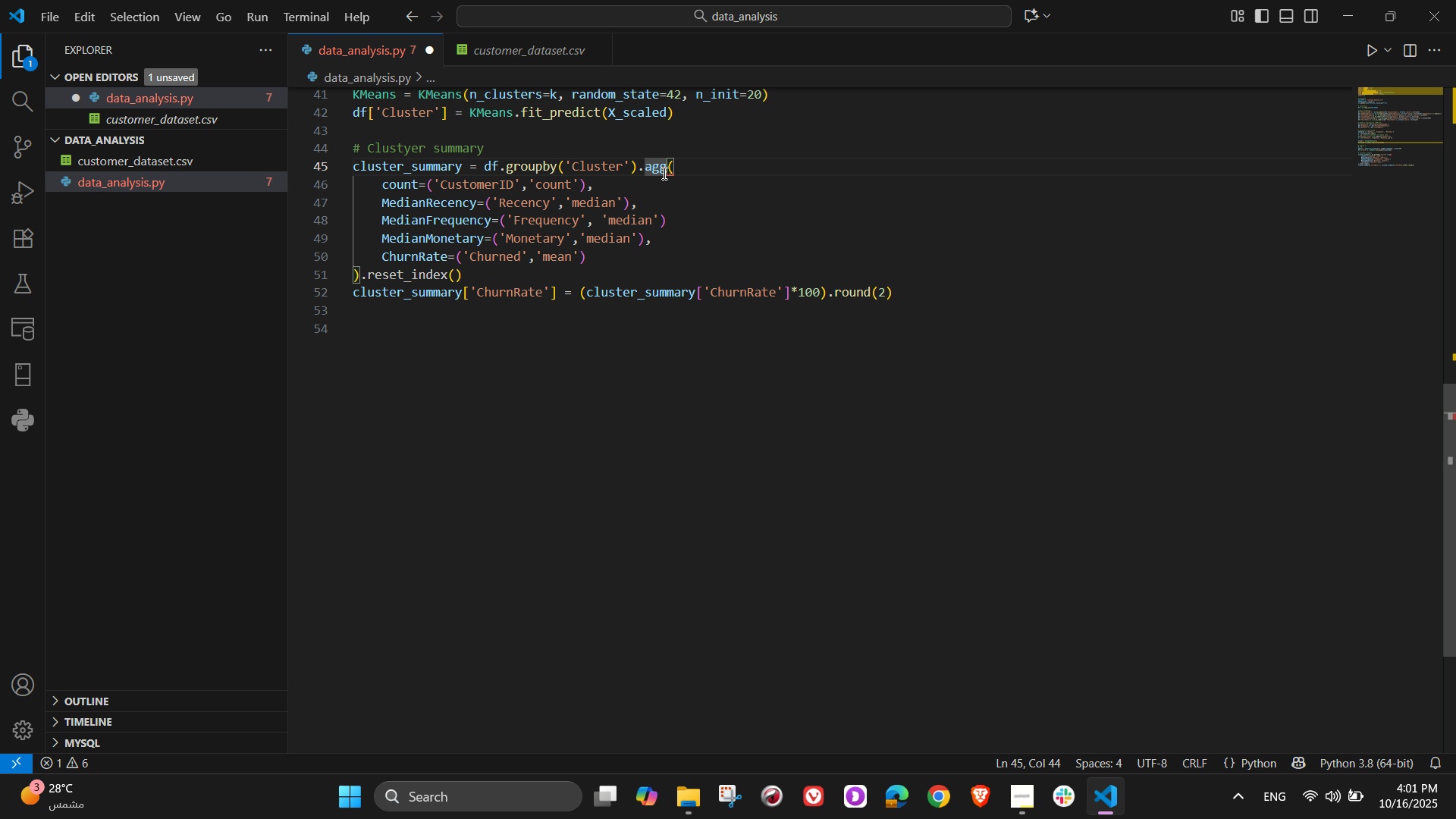 
left_click([663, 173])
 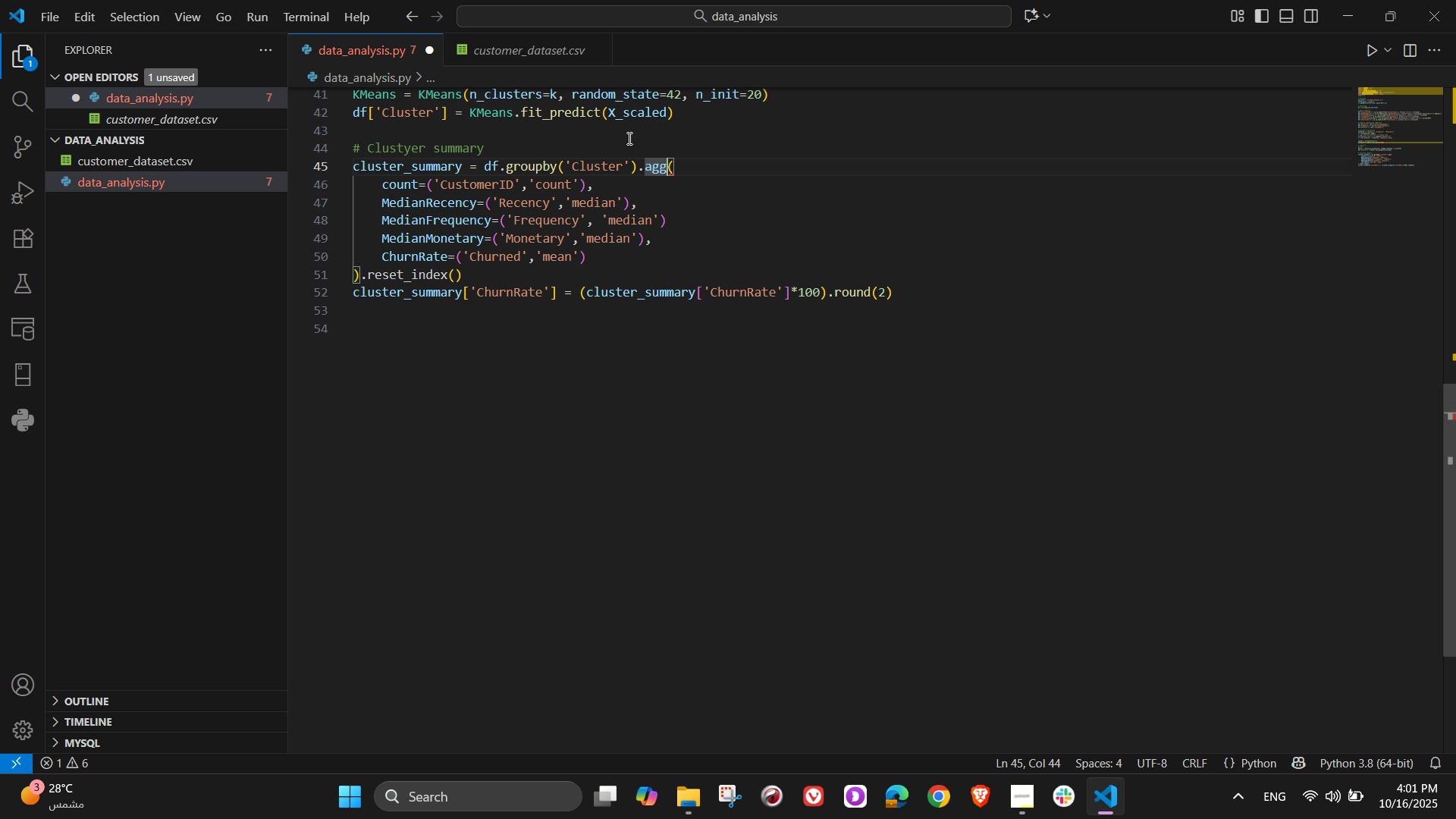 
wait(21.28)
 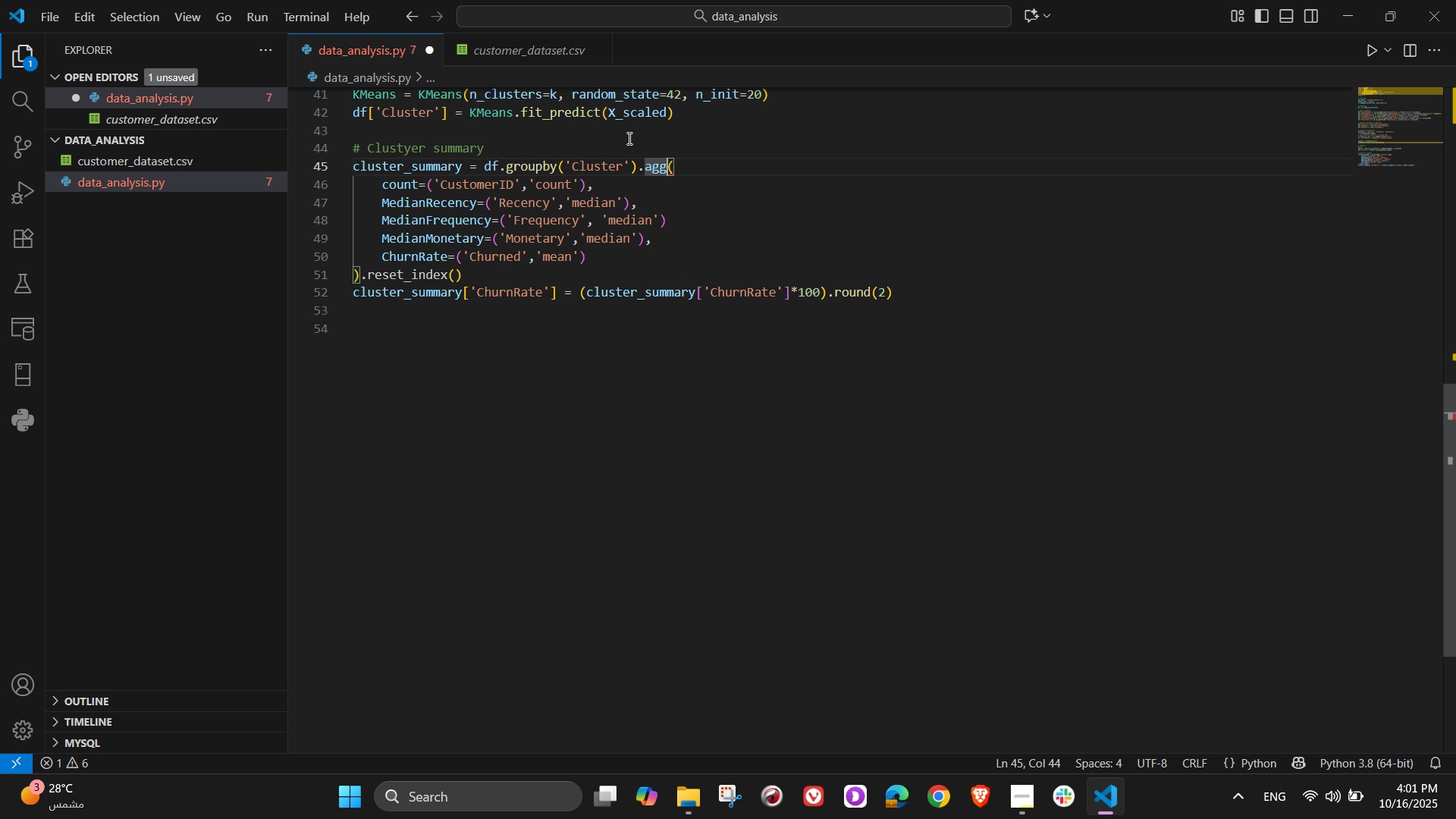 
left_click([678, 172])
 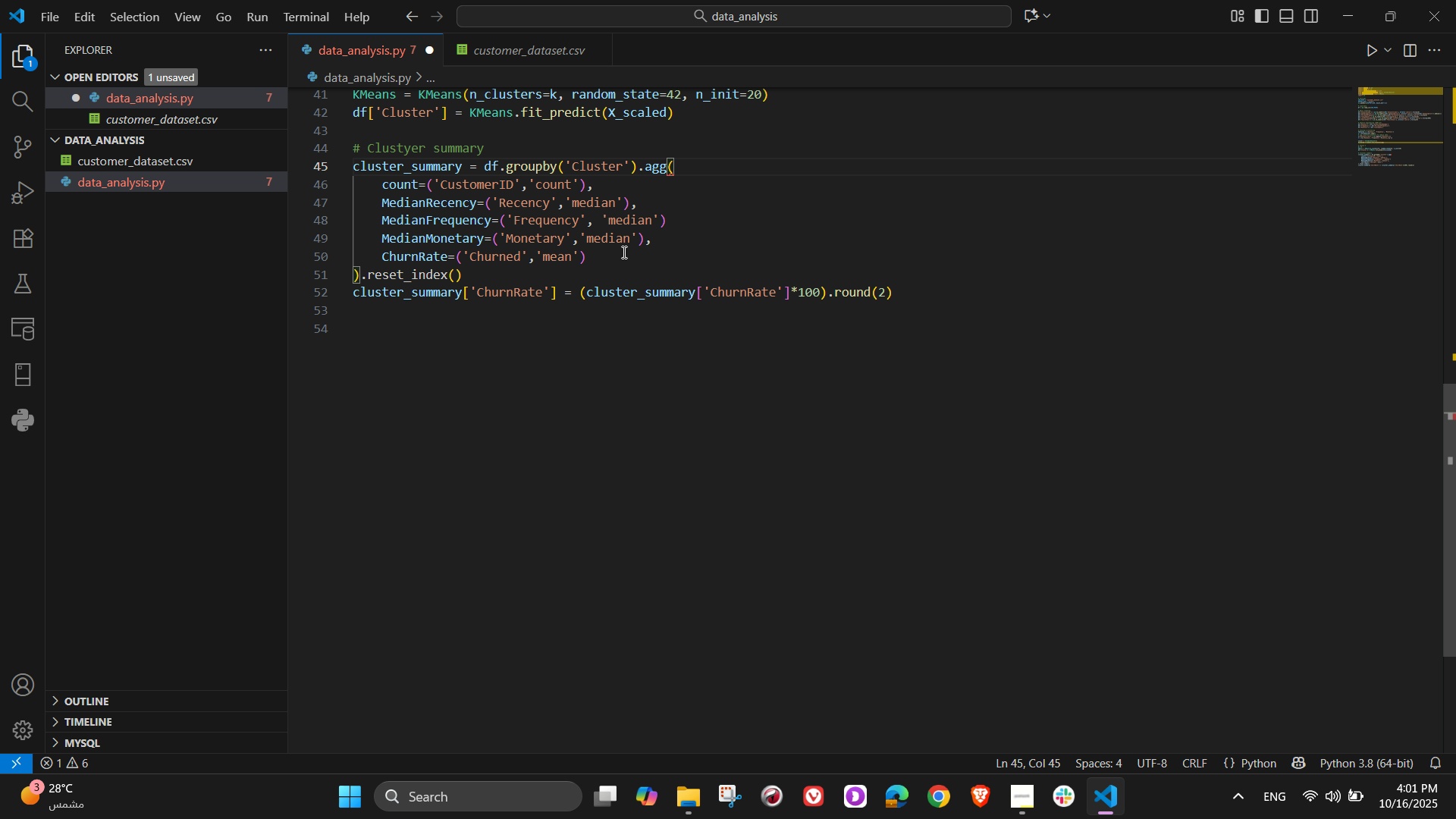 
wait(5.47)
 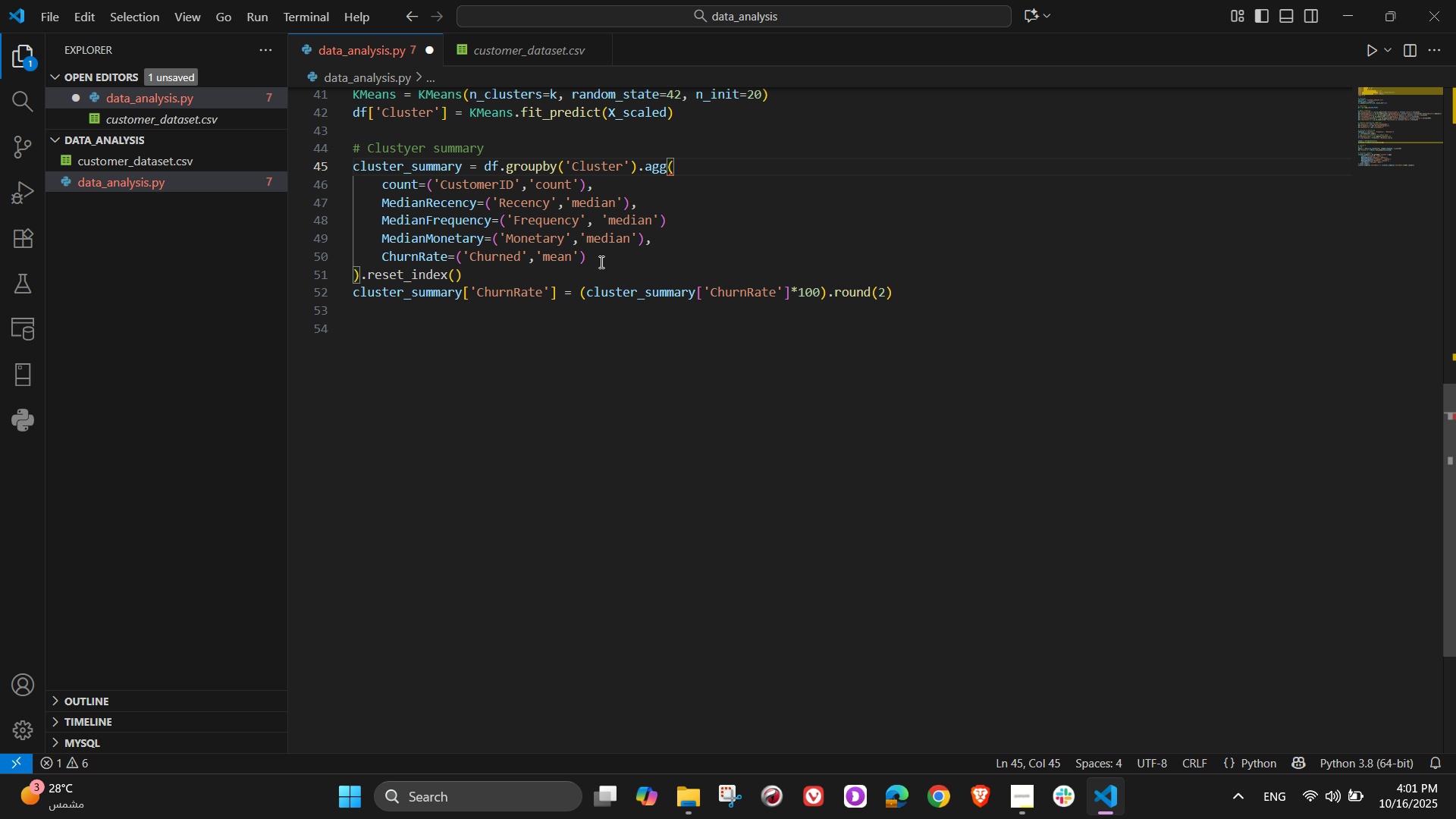 
key(Backspace)
 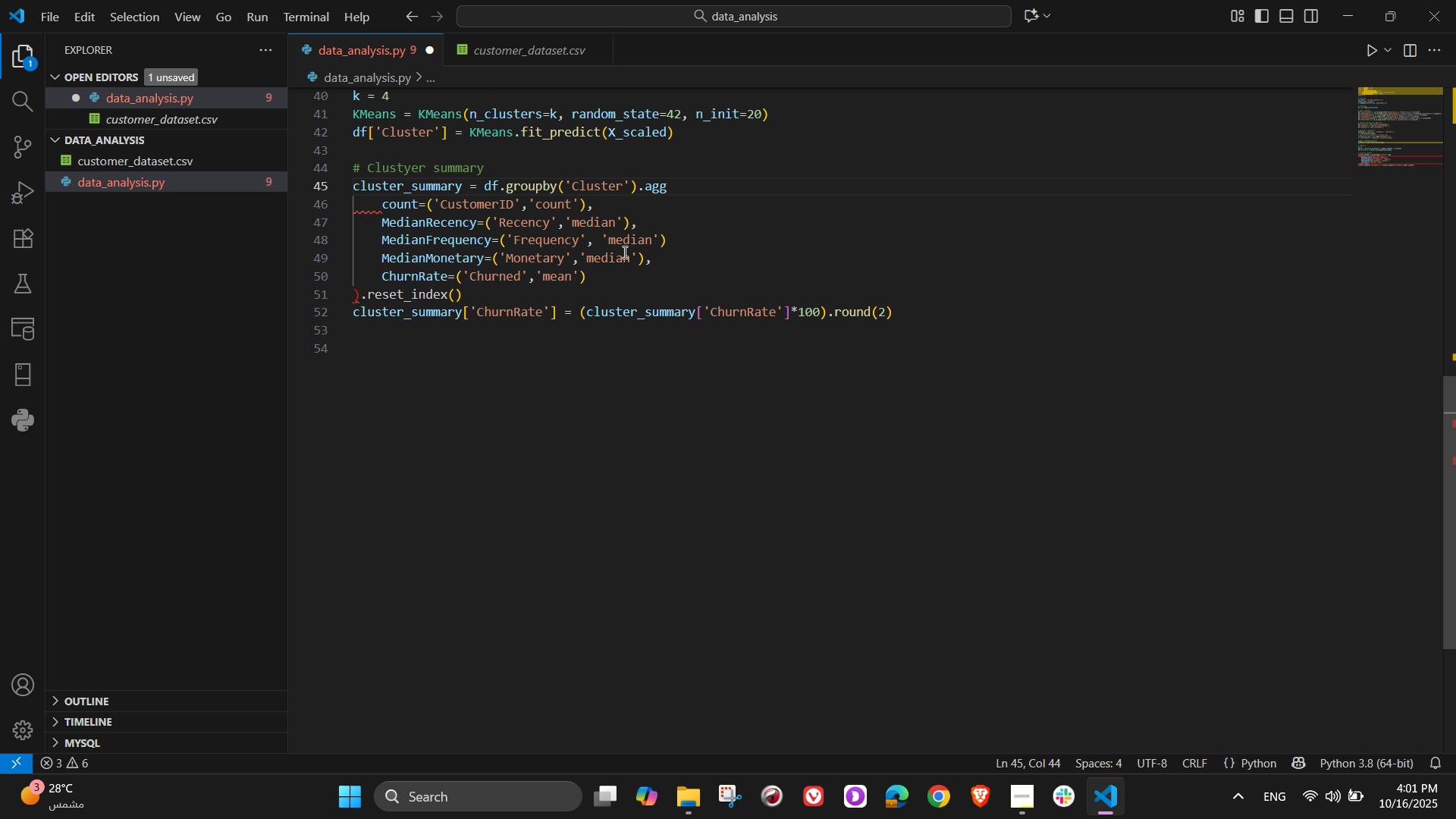 
key(Shift+9)
 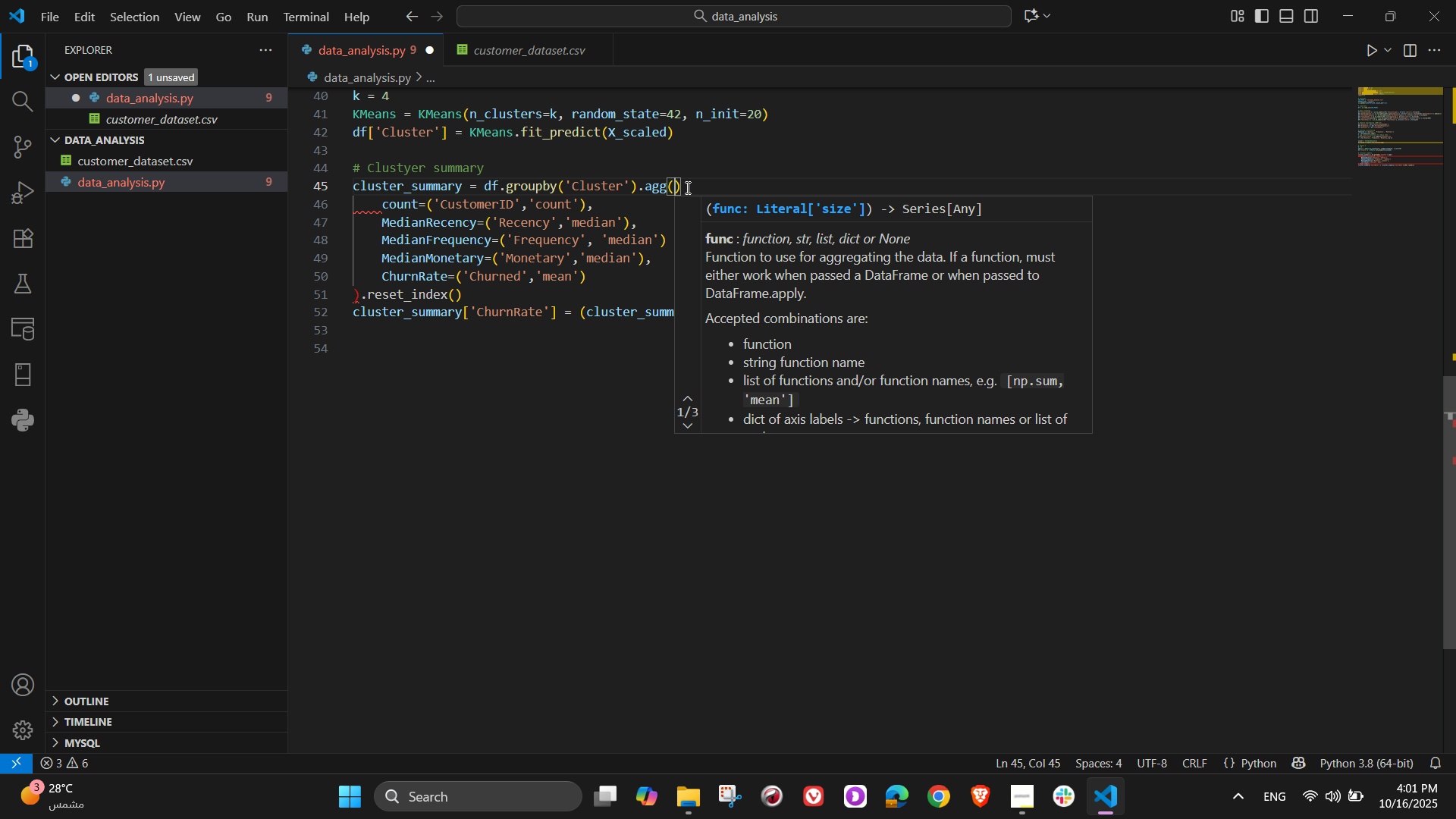 
left_click([682, 188])
 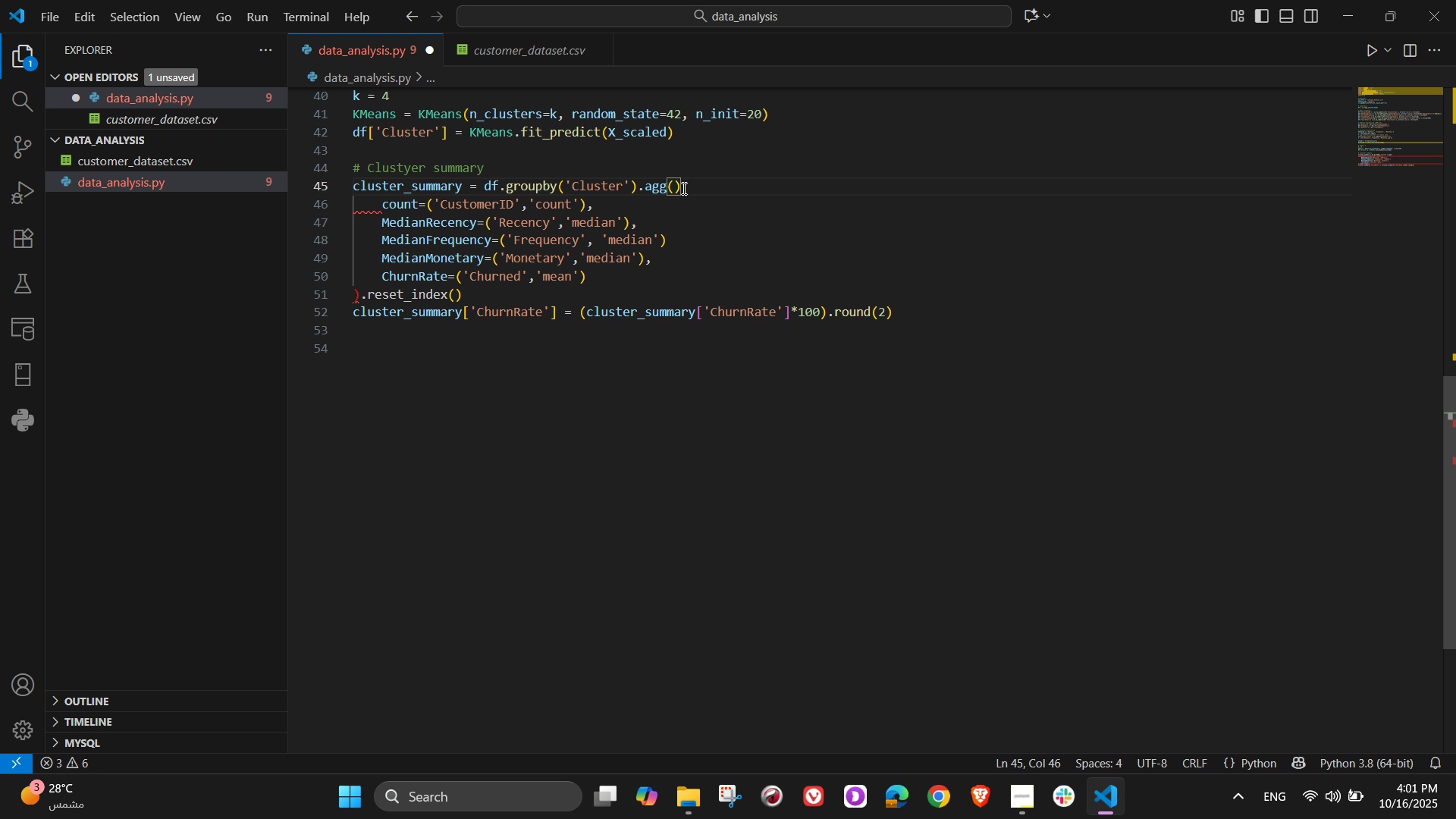 
key(Backspace)
 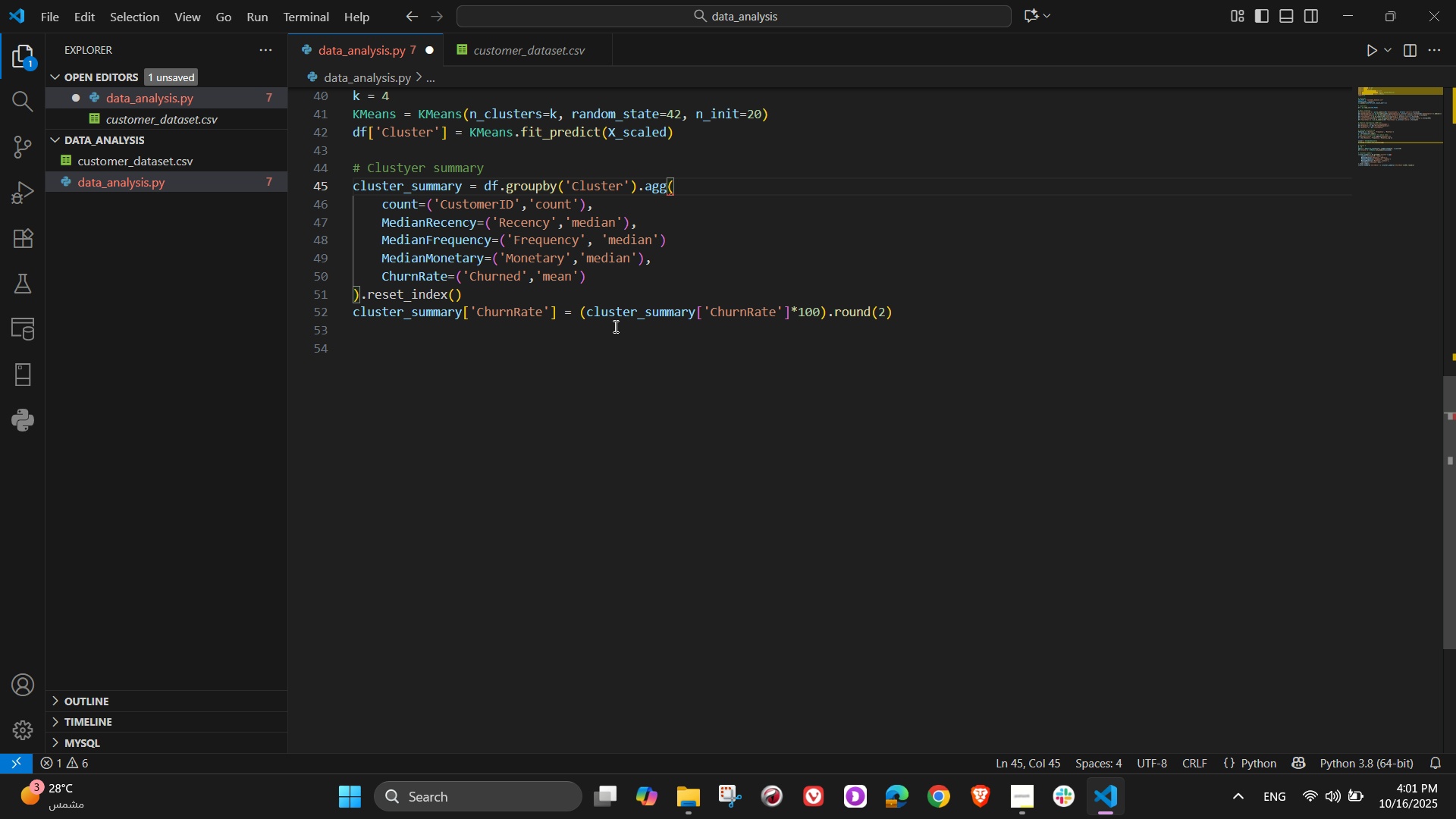 
left_click([797, 355])
 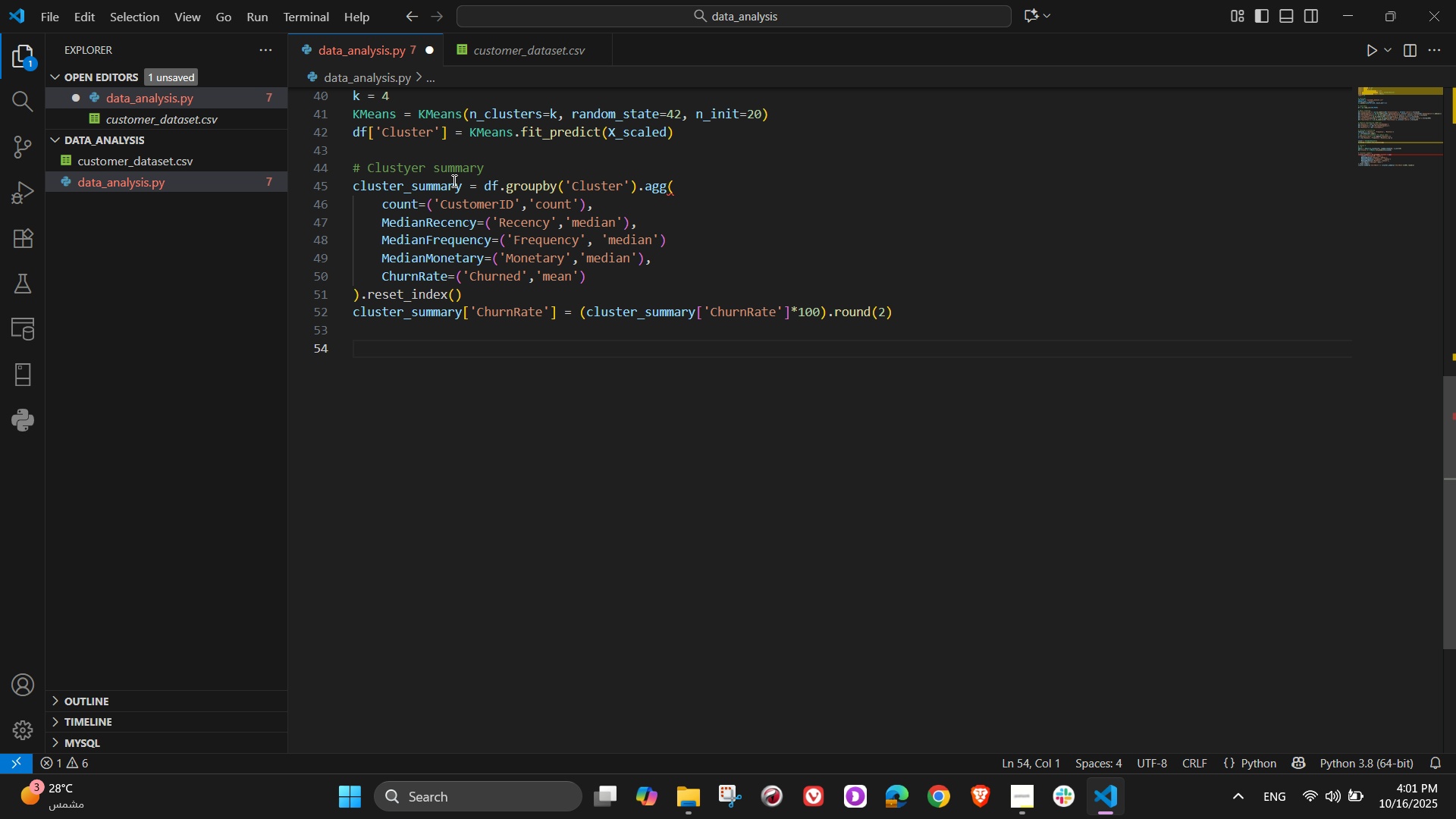 
double_click([453, 180])
 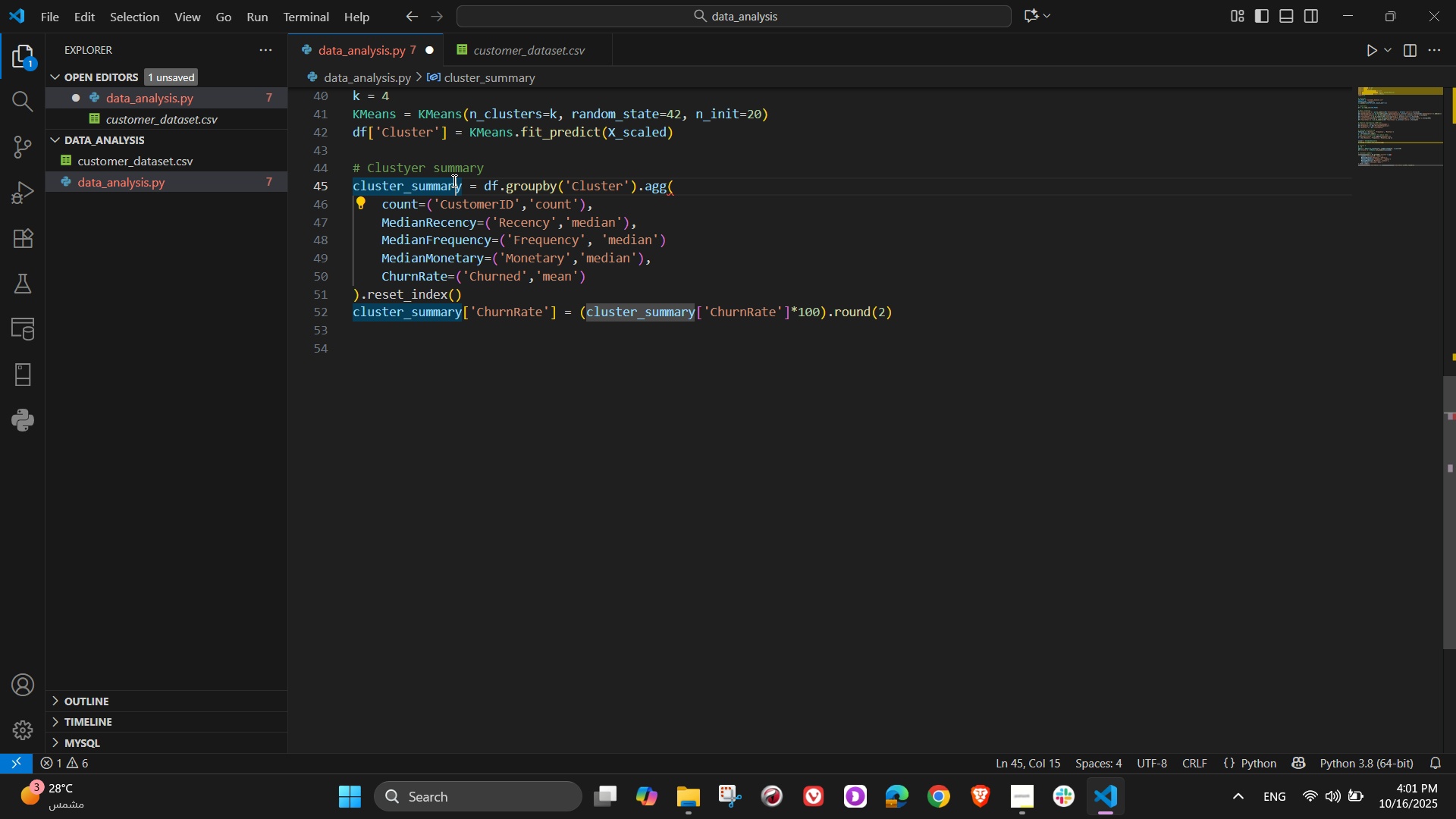 
triple_click([453, 180])
 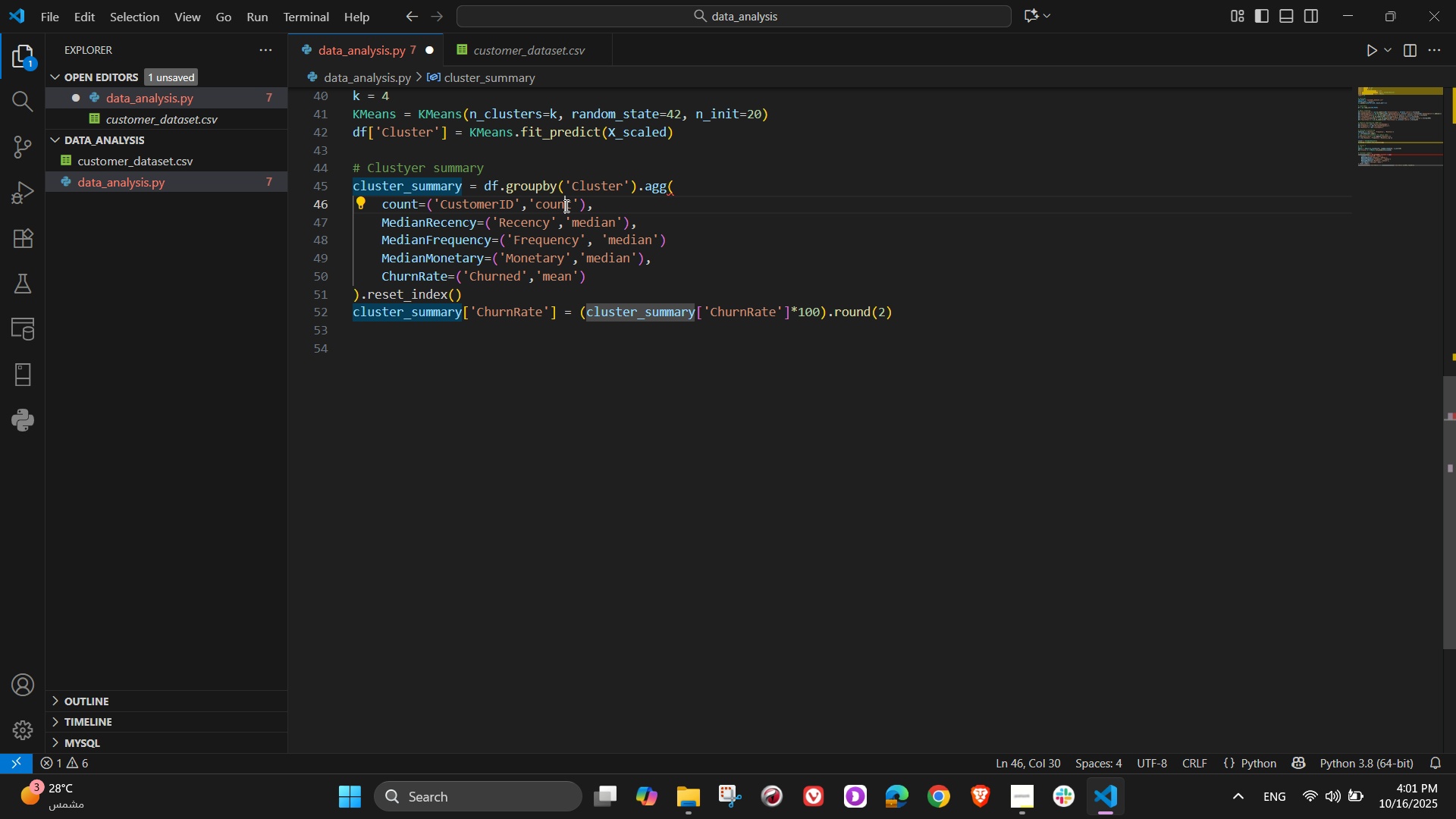 
left_click([565, 206])
 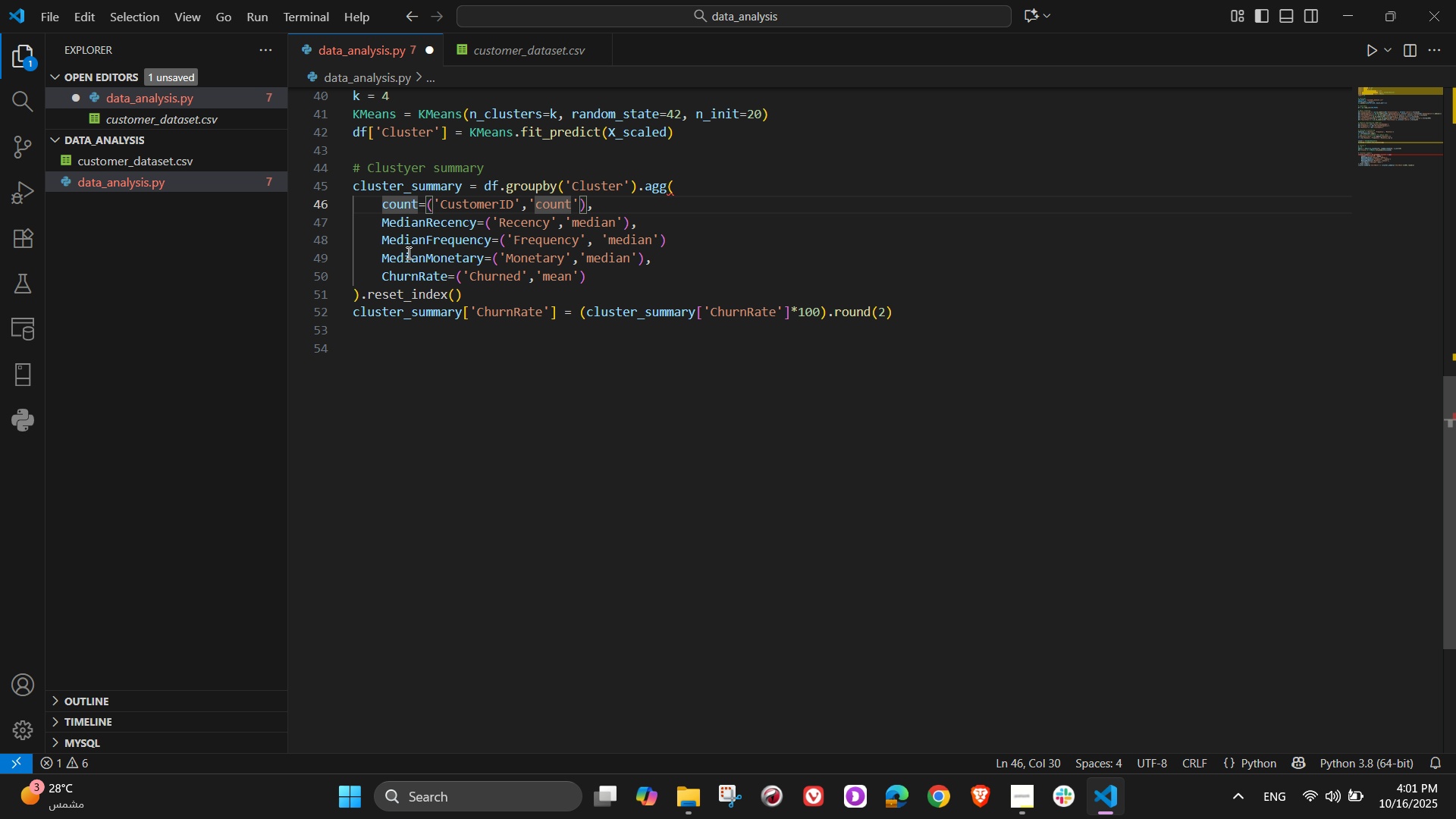 
wait(6.78)
 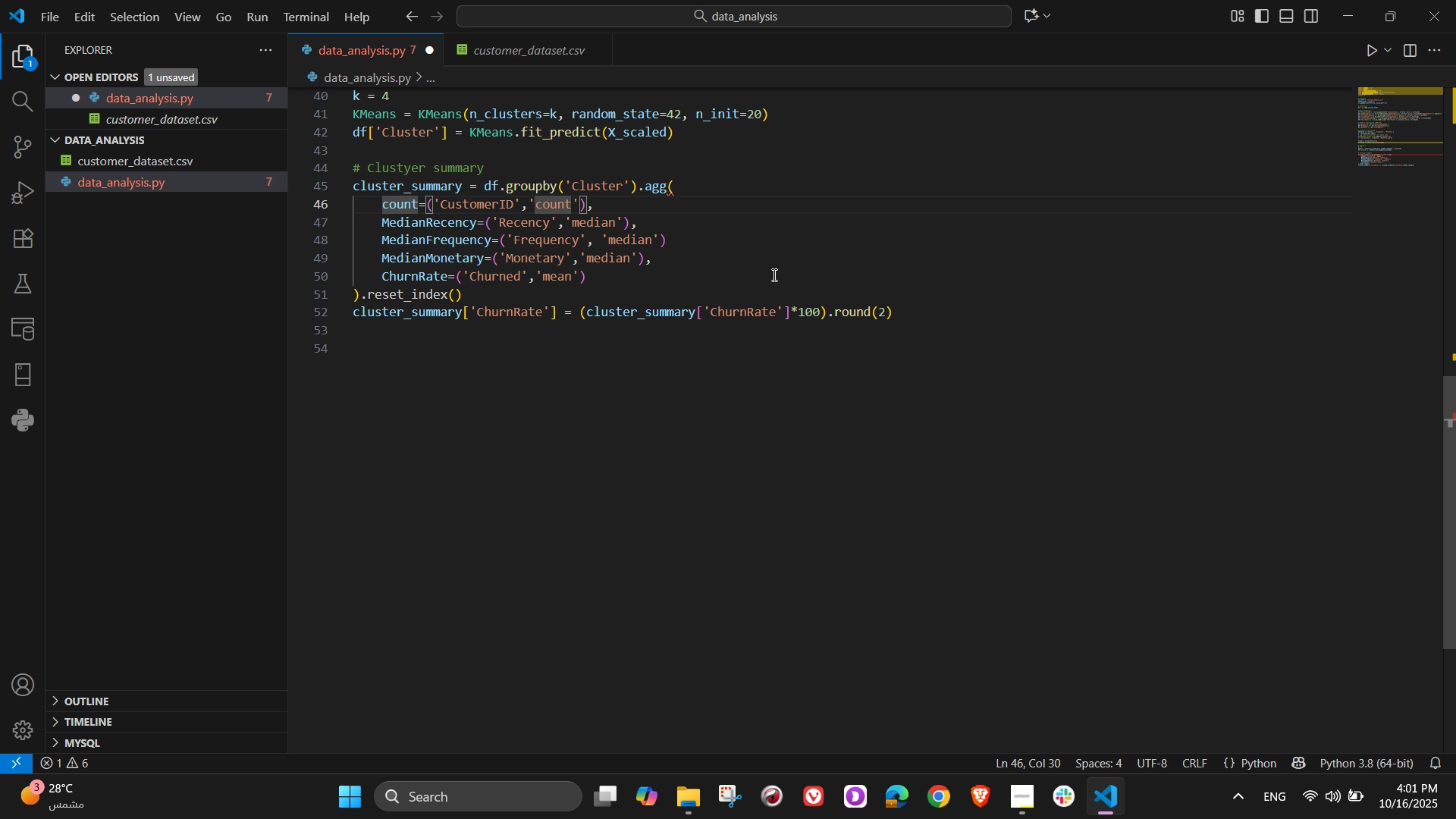 
left_click([354, 366])
 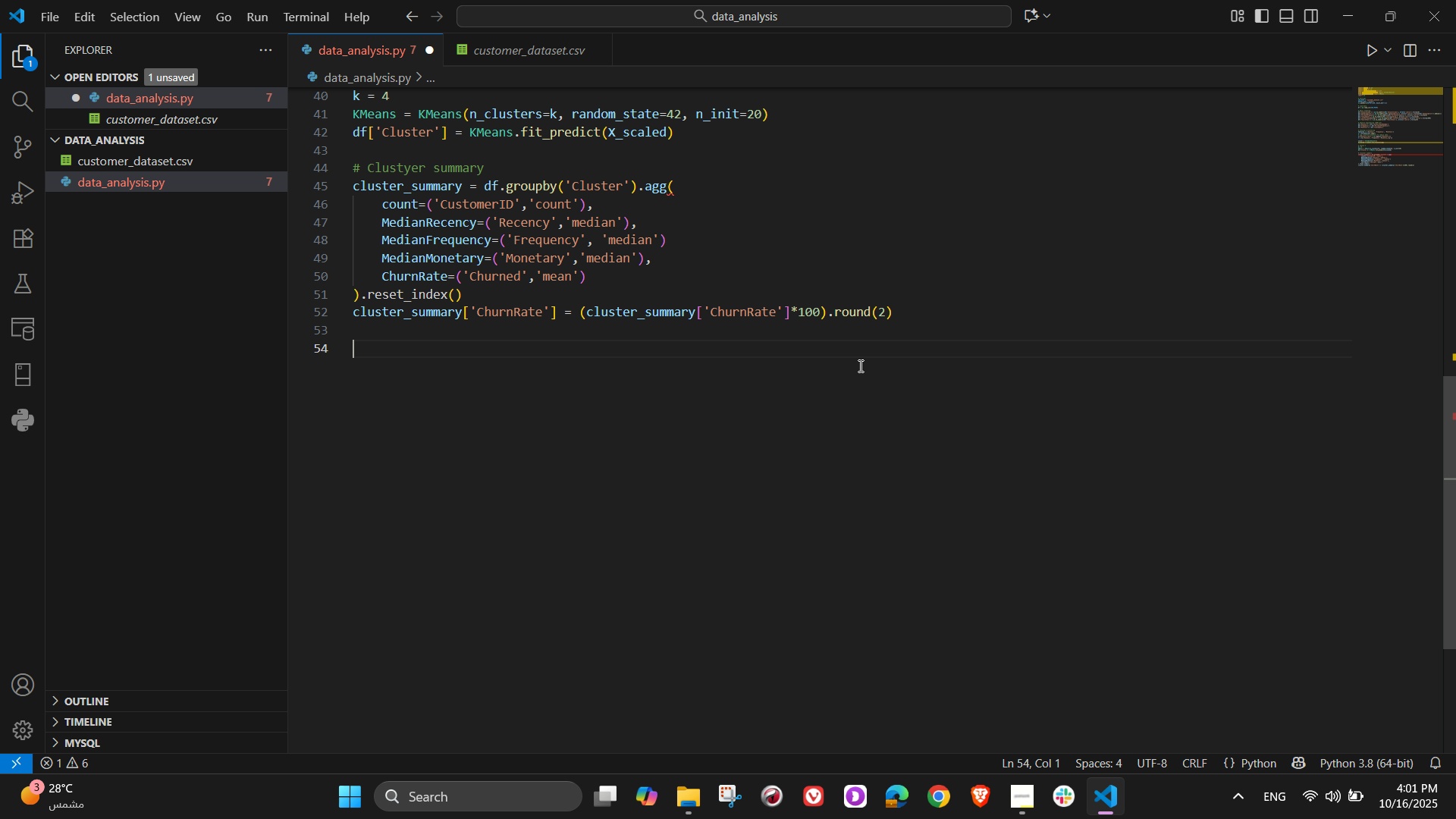 
type(cluster_)
key(Tab)
type(.to_csv(os.path.join)
 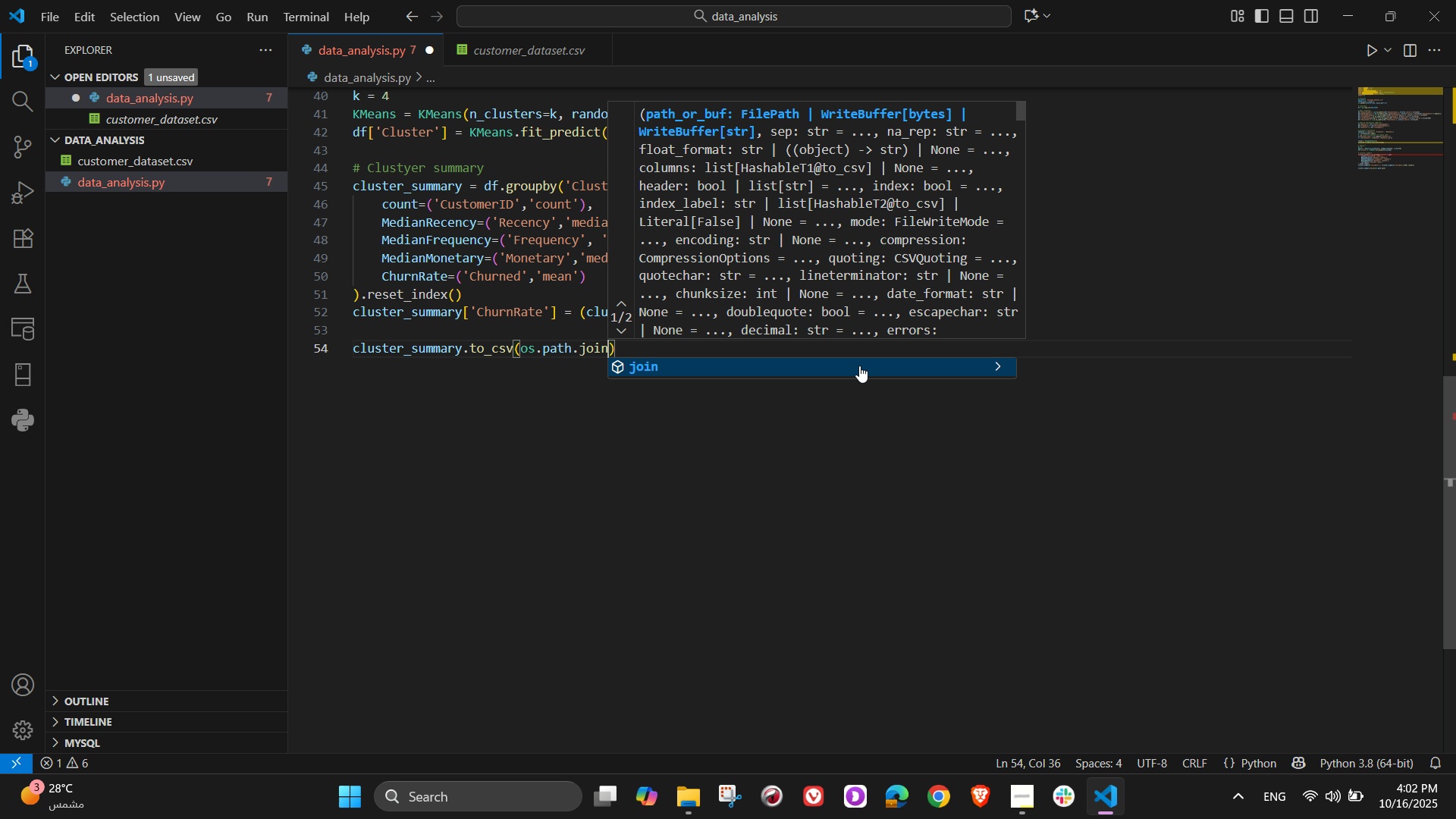 
hold_key(key=ShiftLeft, duration=1.5)
 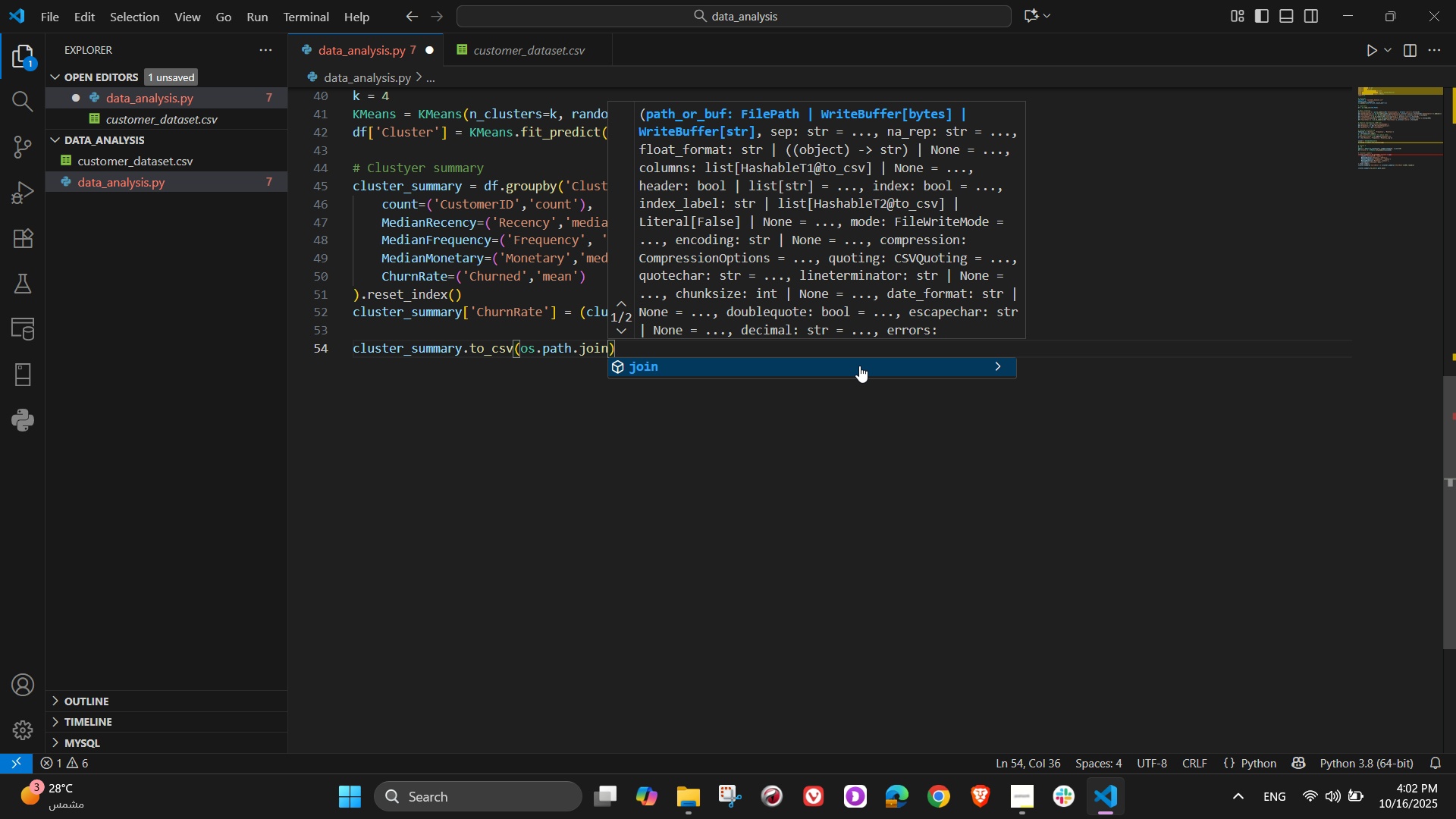 
type((OUTPUT_)
key(Tab)
 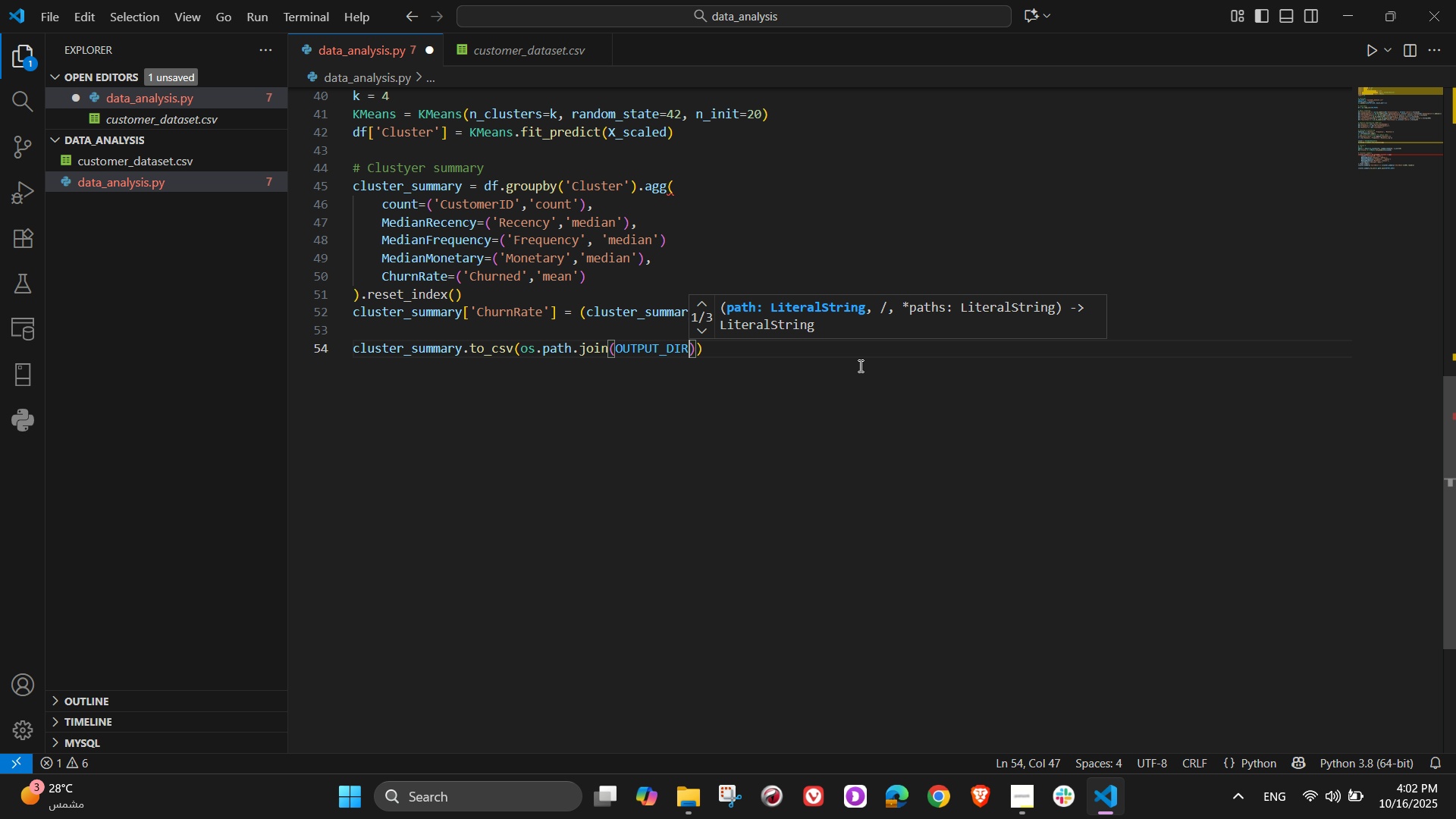 
key(ArrowRight)
 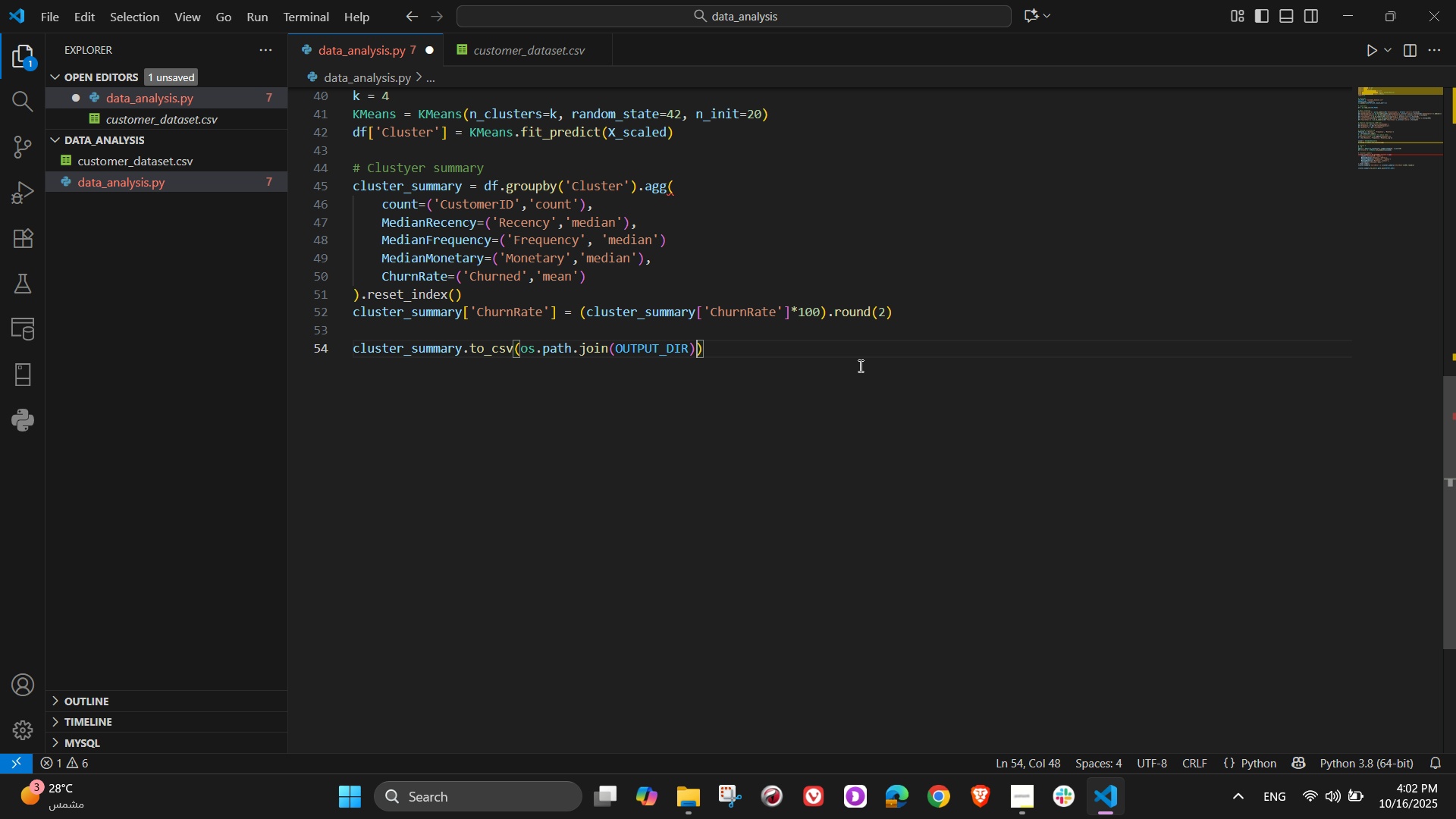 
key(ArrowLeft)
 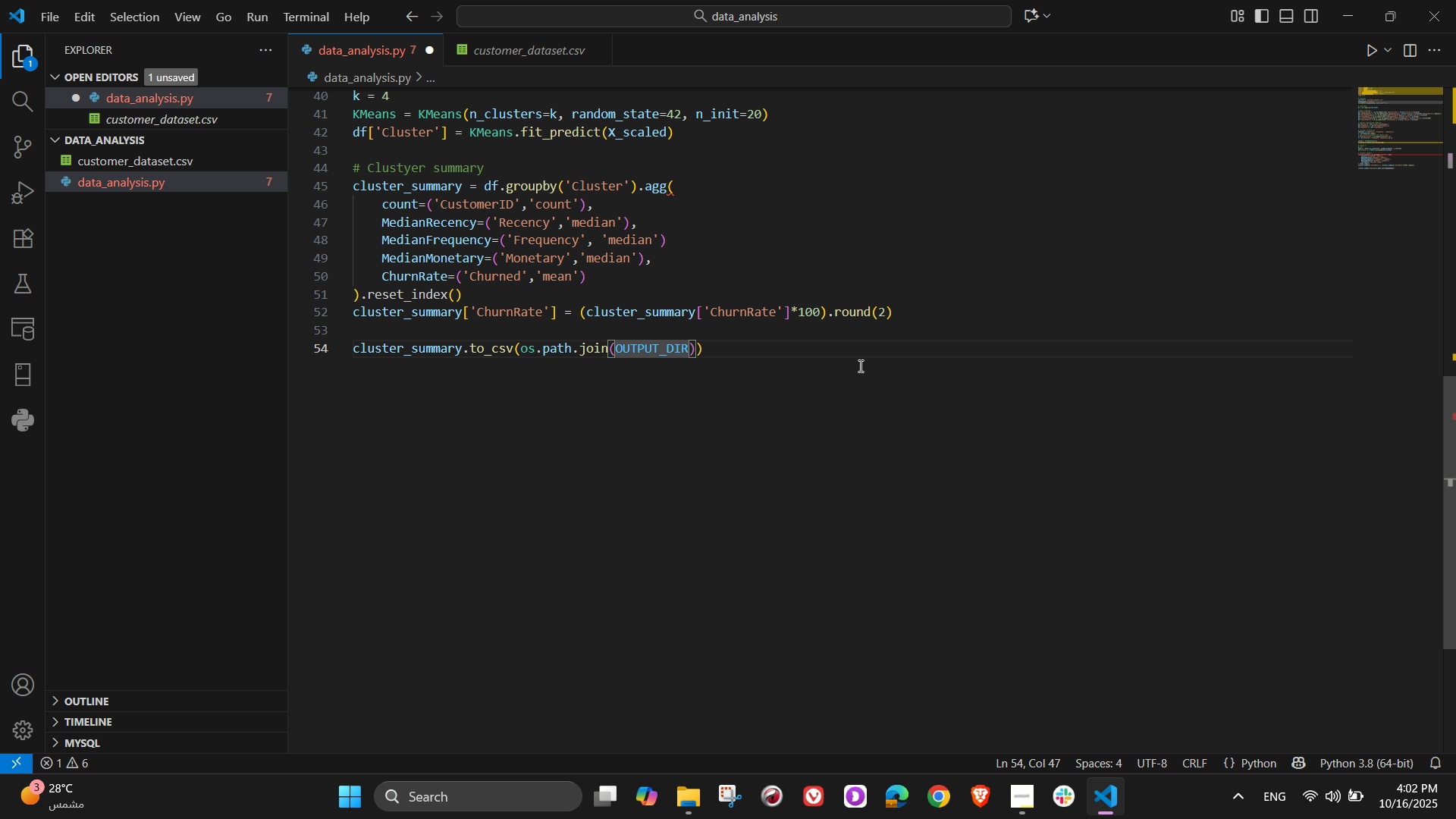 
type(, 'cluster_sa)
key(Backspace)
type(ummary.cdo)
key(Backspace)
key(Backspace)
type(d)
key(Backspace)
type(sv)
 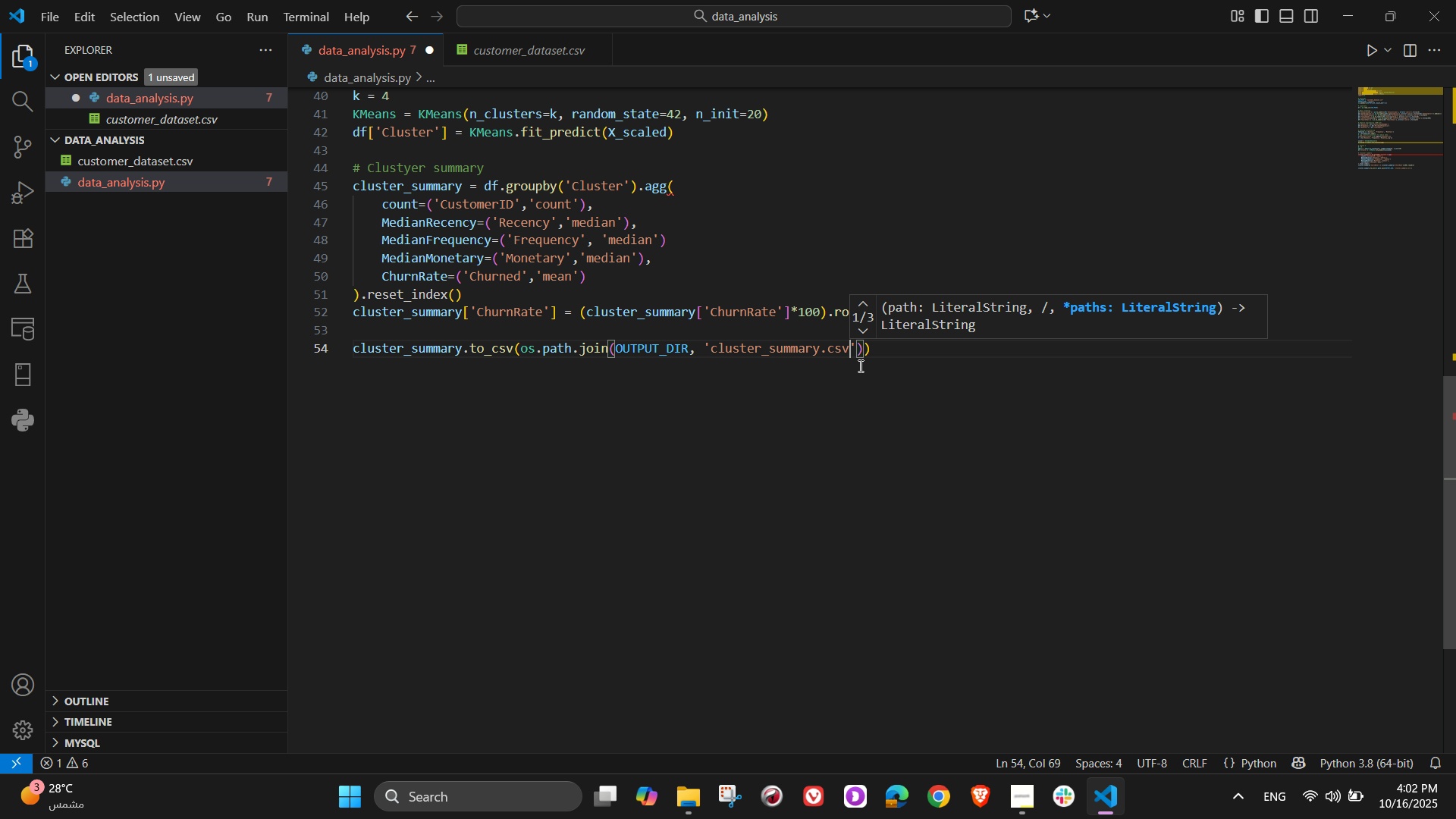 
key(ArrowRight)
 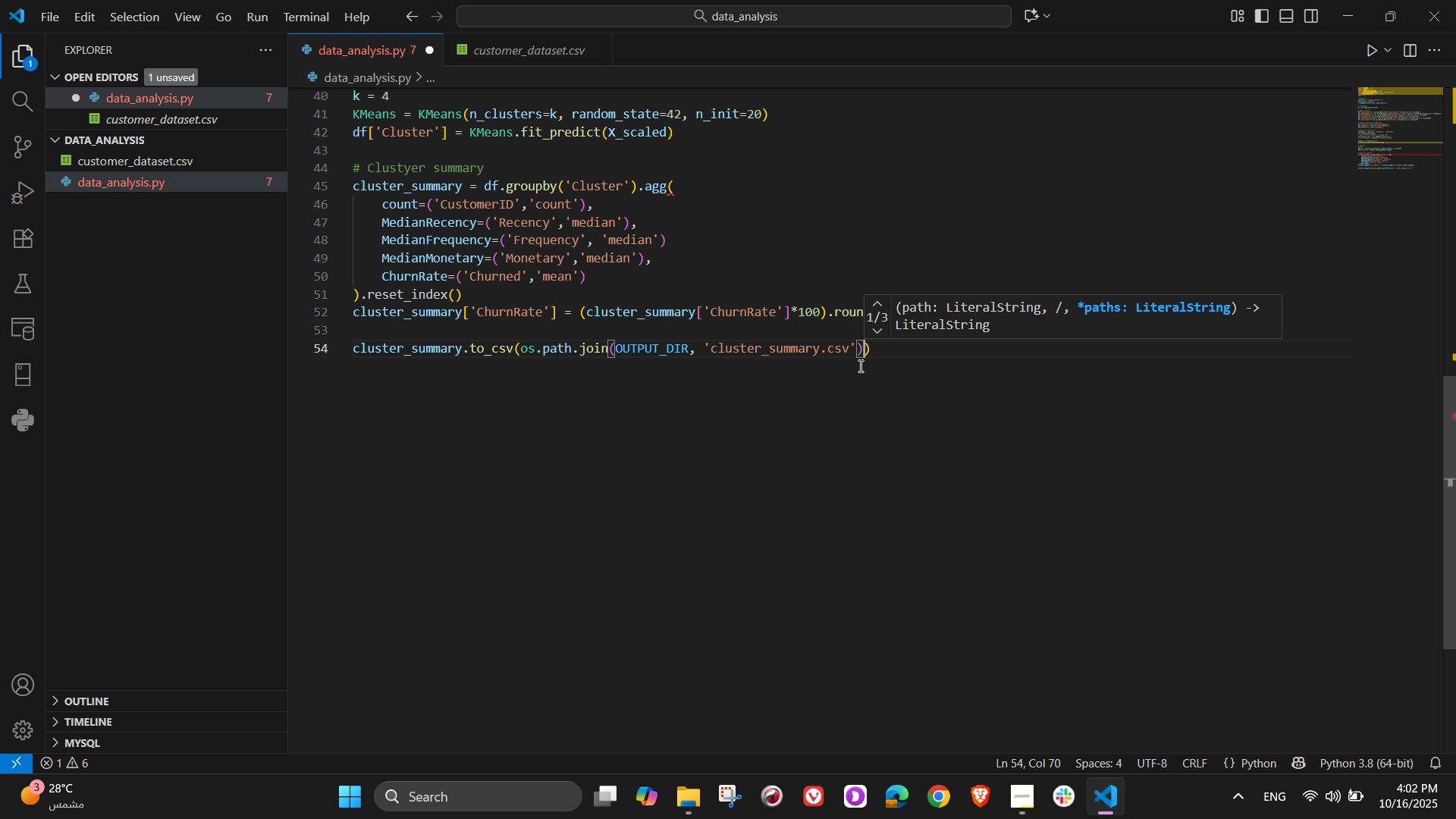 
key(ArrowRight)
 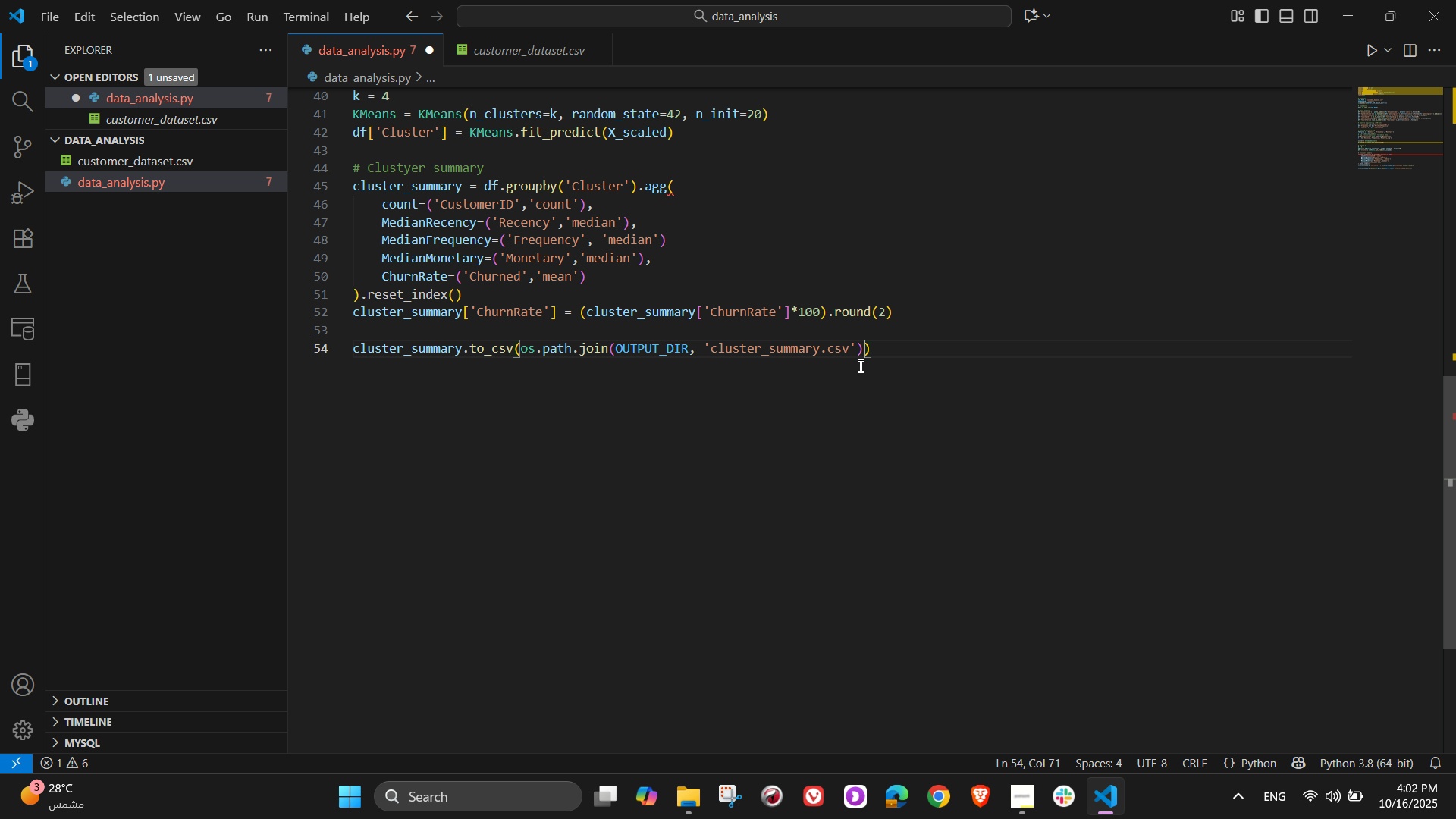 
type(, index=False)
 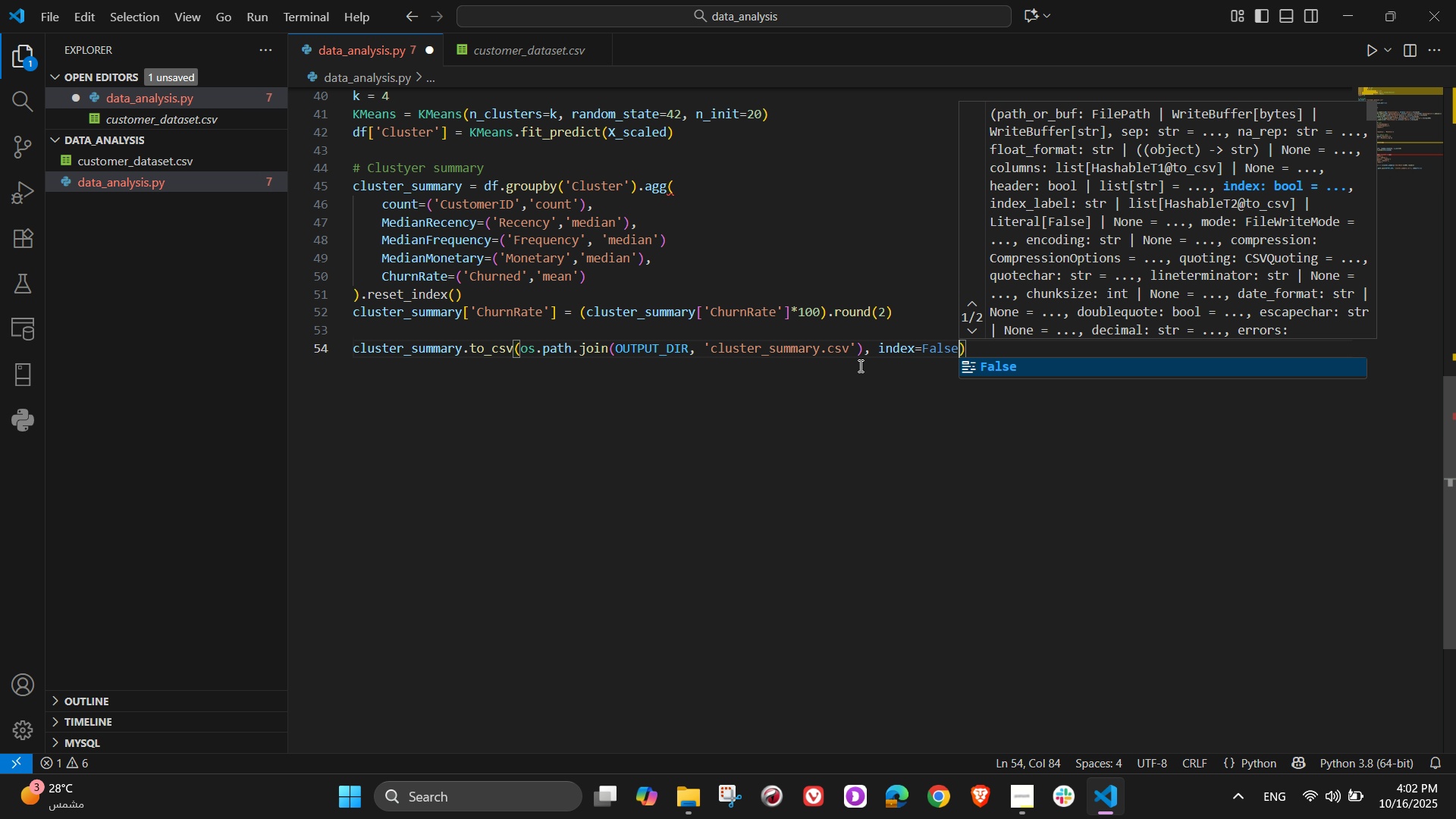 
key(ArrowRight)
 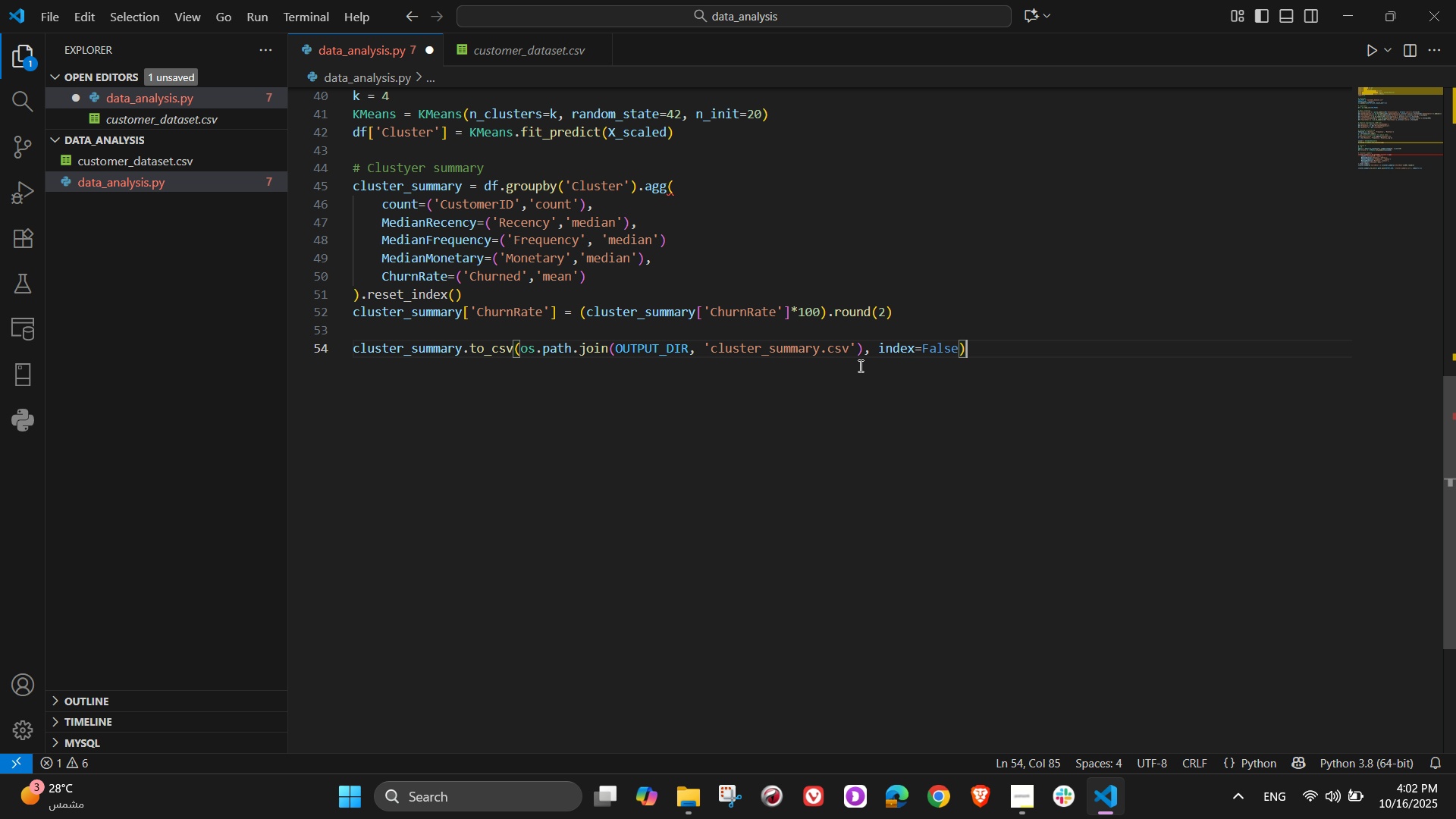 
key(ArrowRight)
 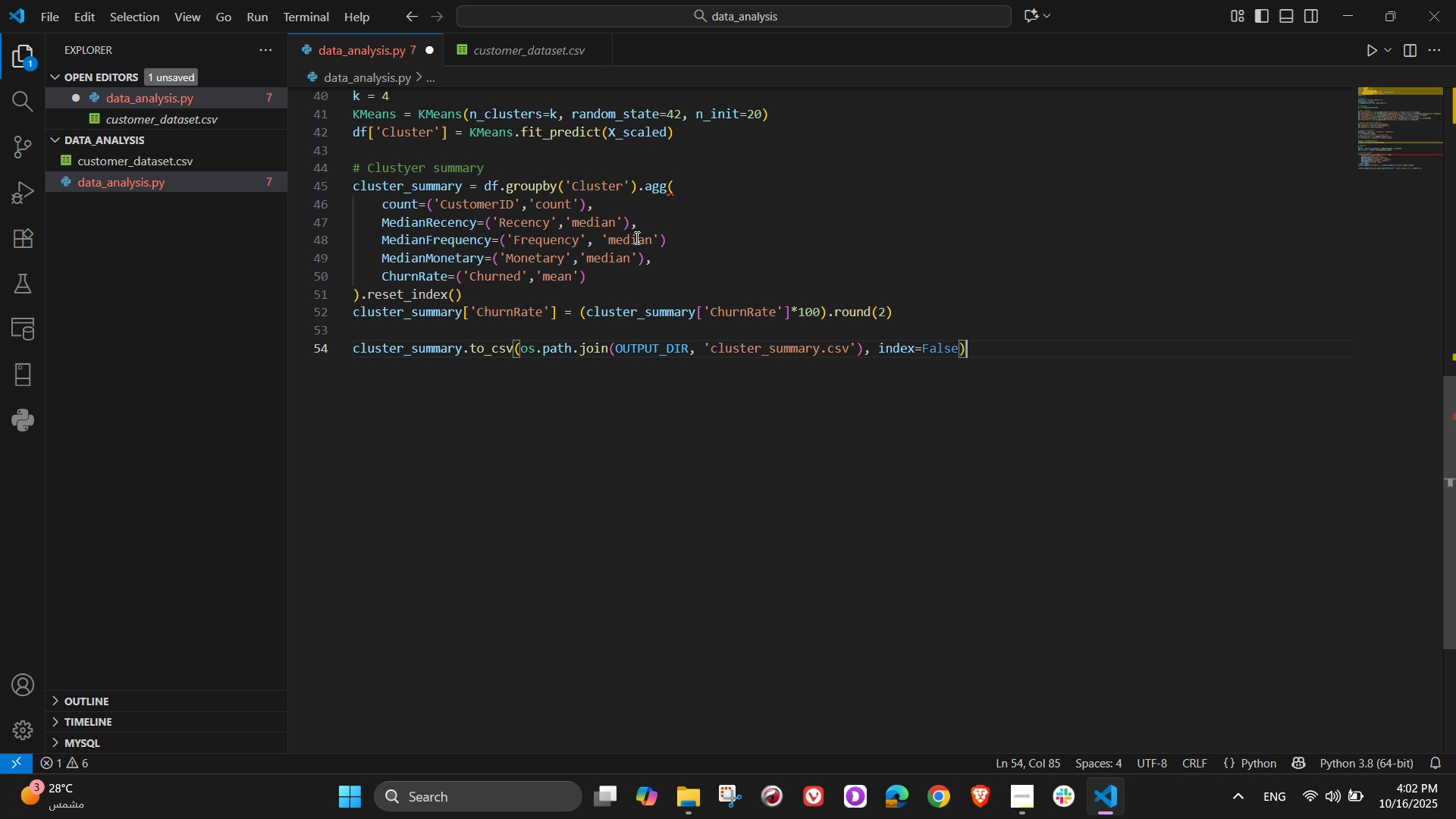 
wait(6.16)
 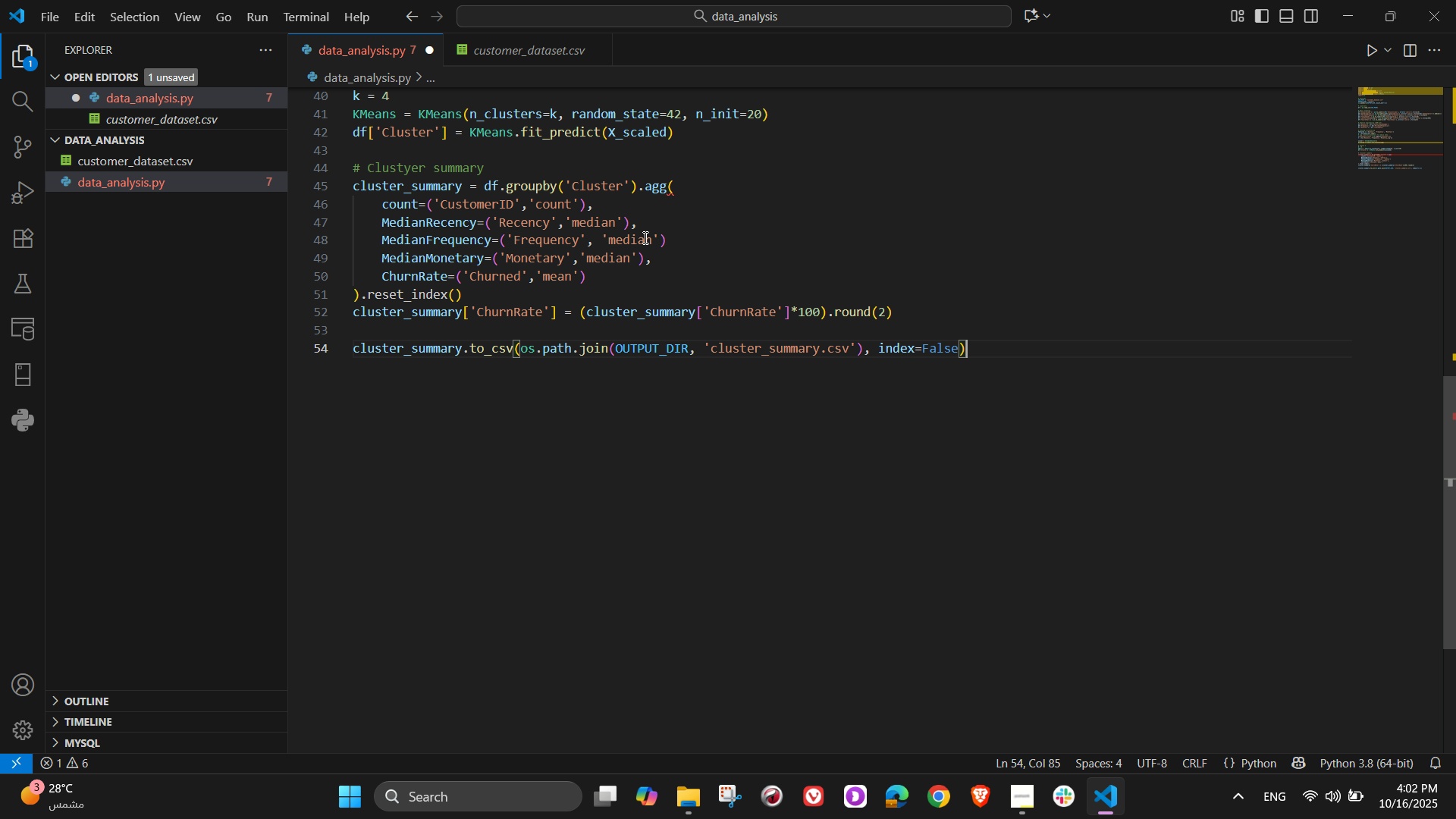 
key(NumpadEnter)
 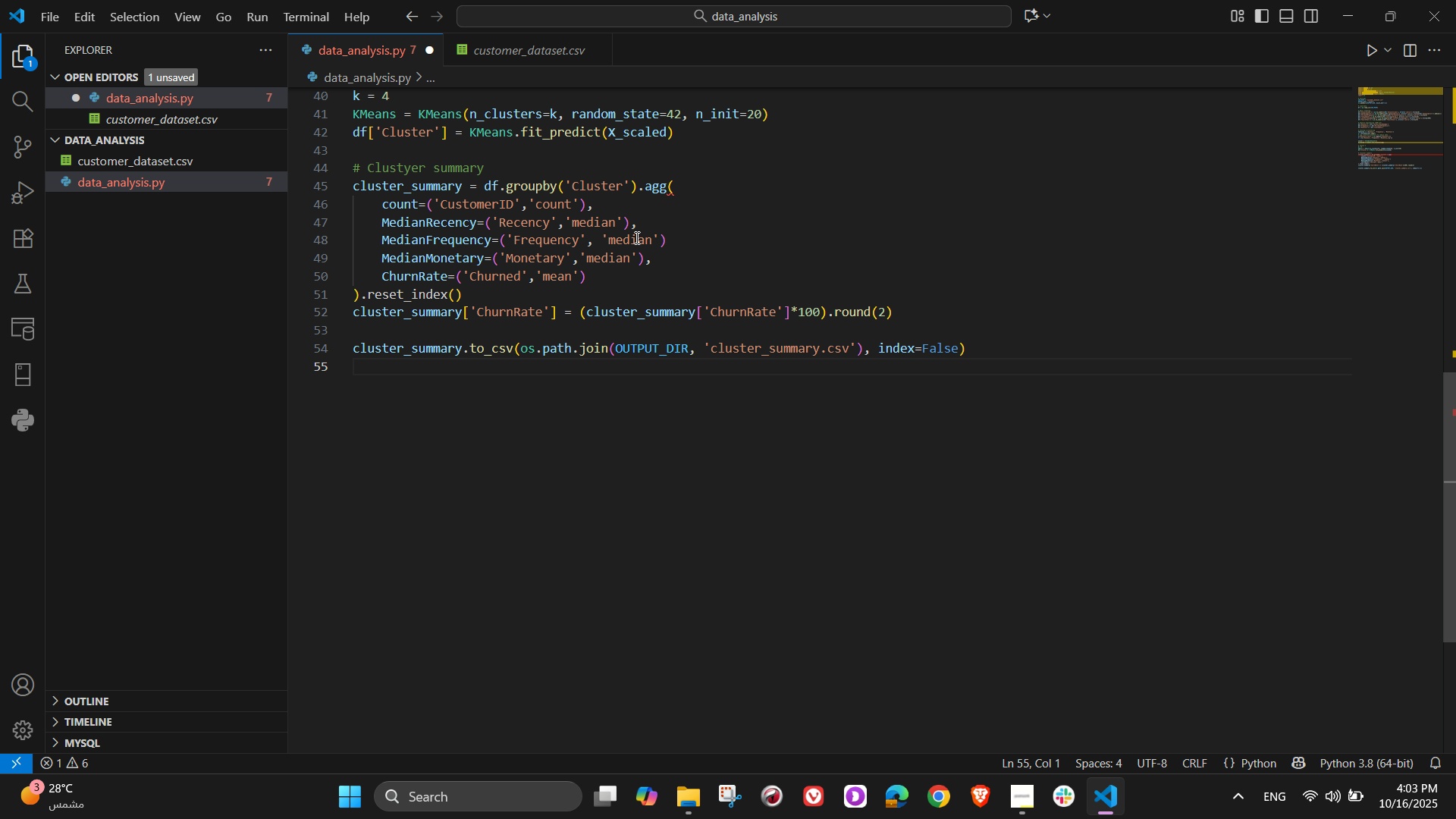 
key(Quote)
 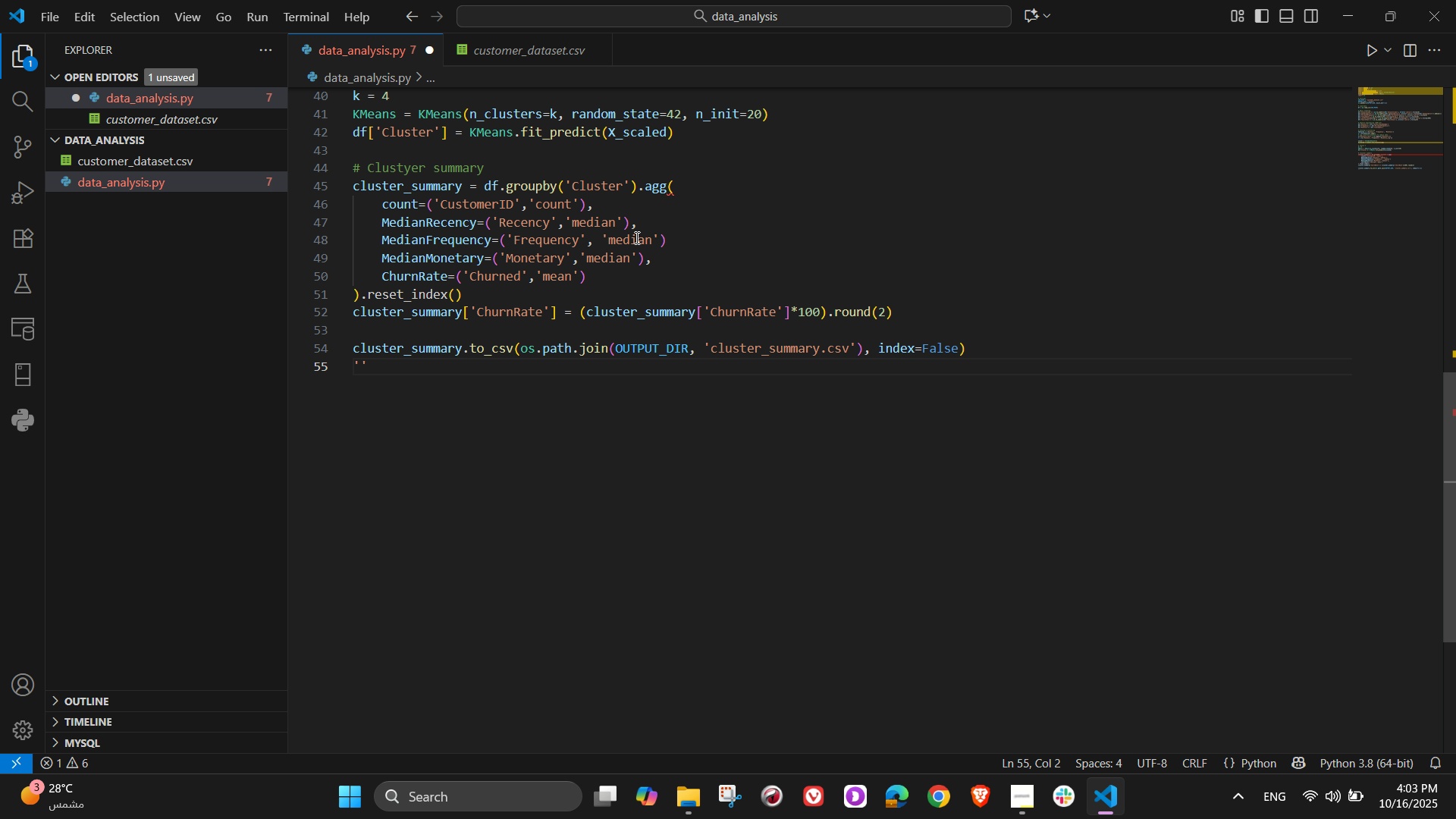 
key(Backspace)
 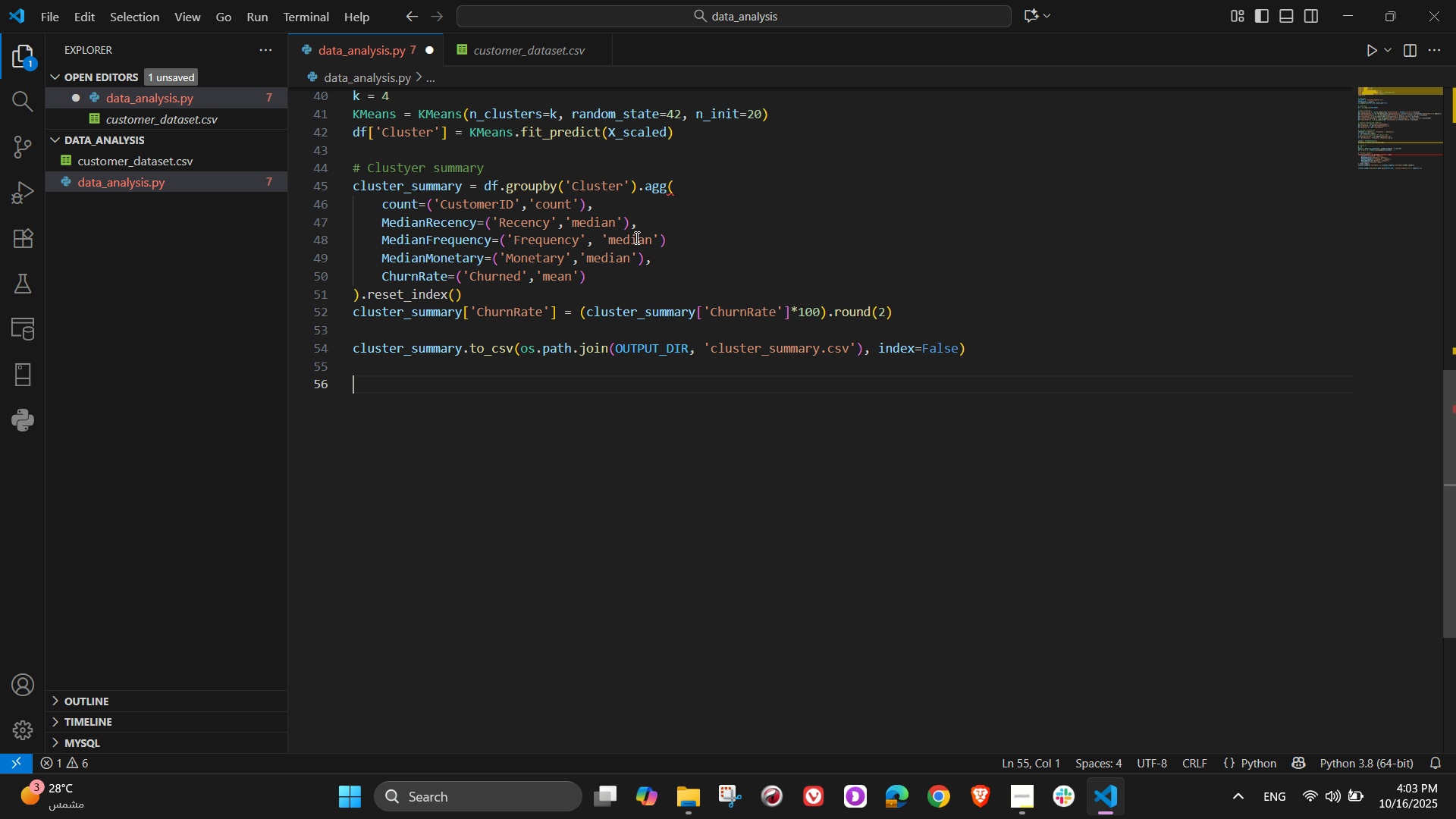 
key(Enter)
 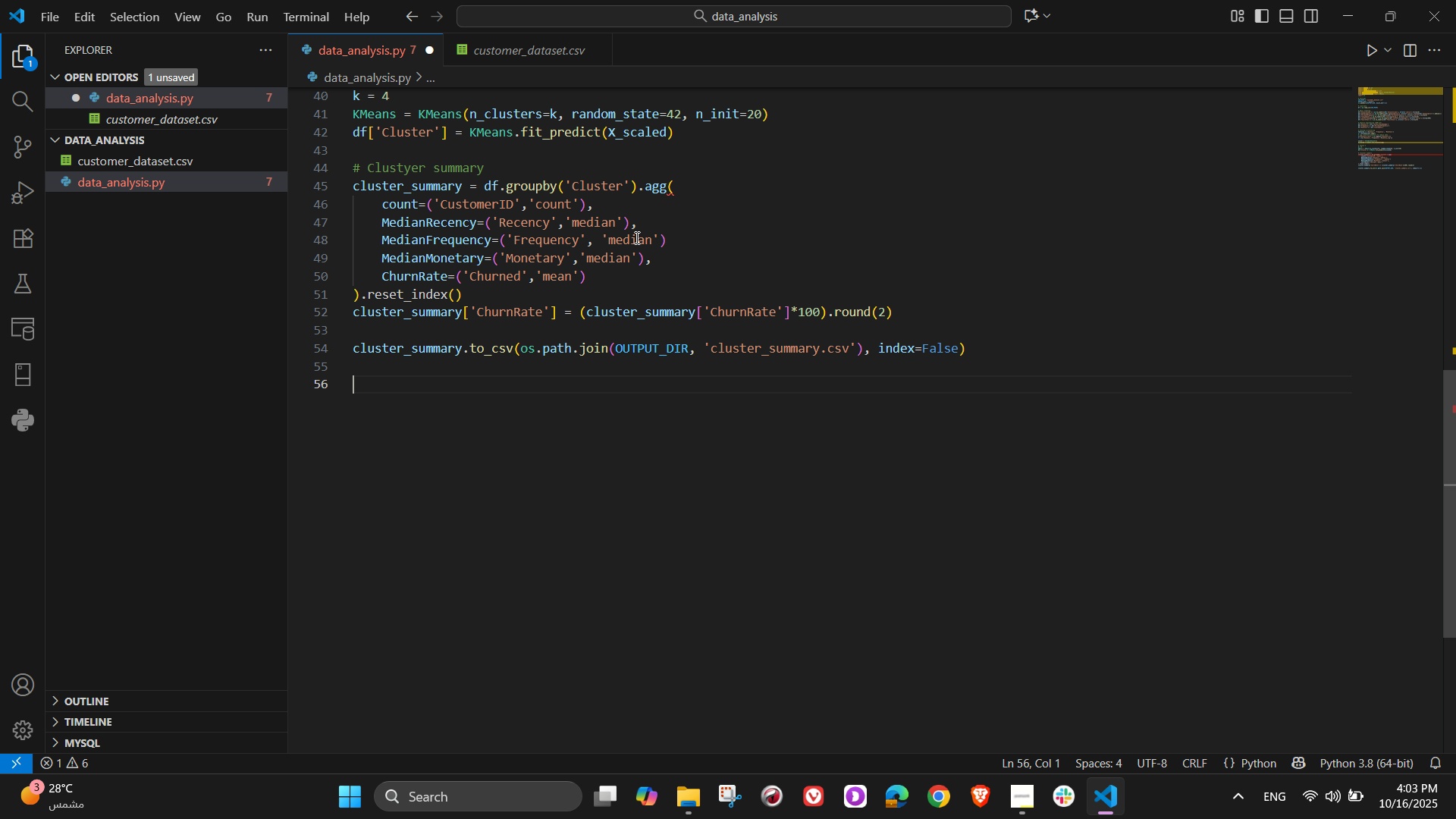 
key(Shift+3)
 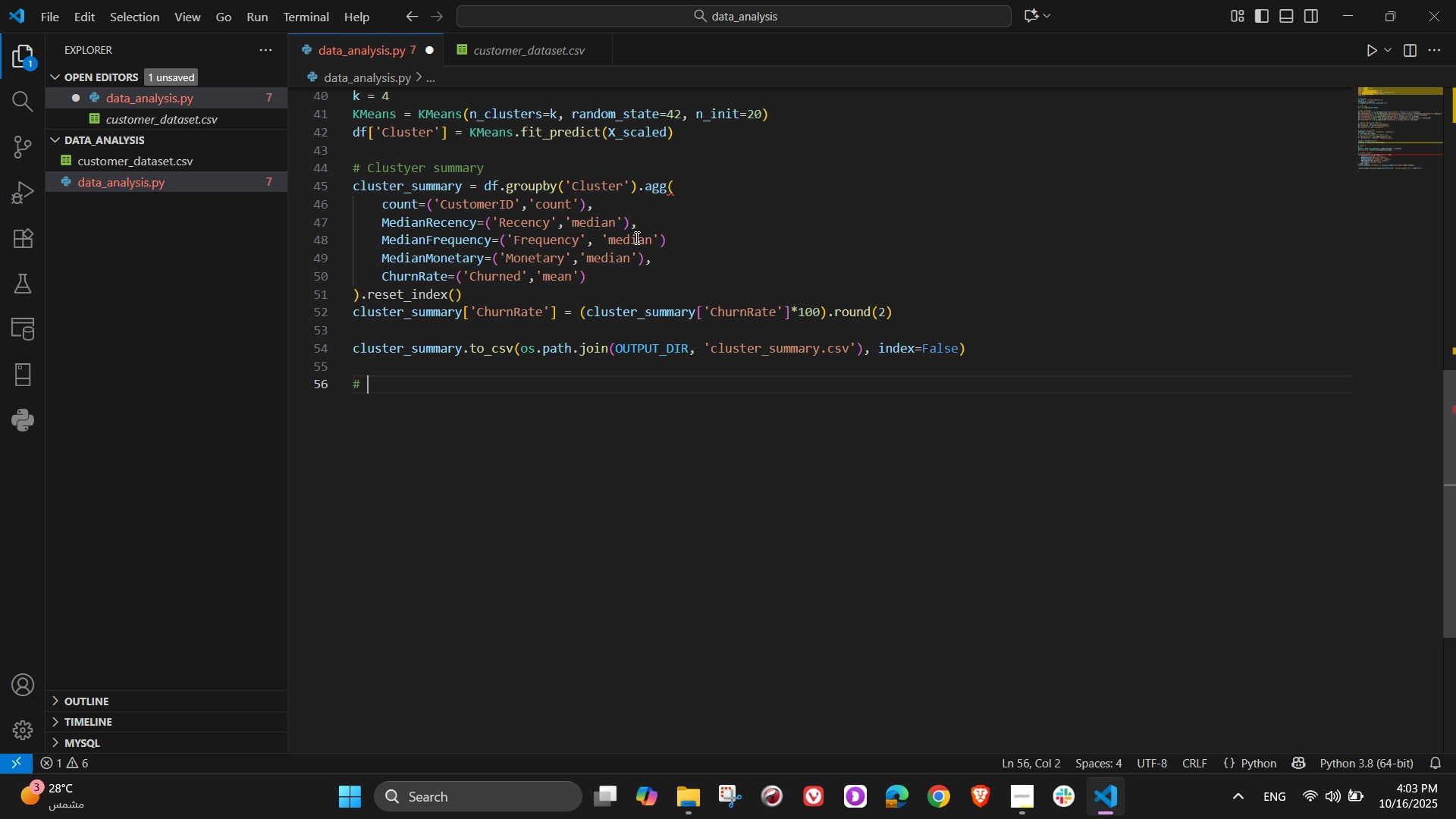 
key(Space)
 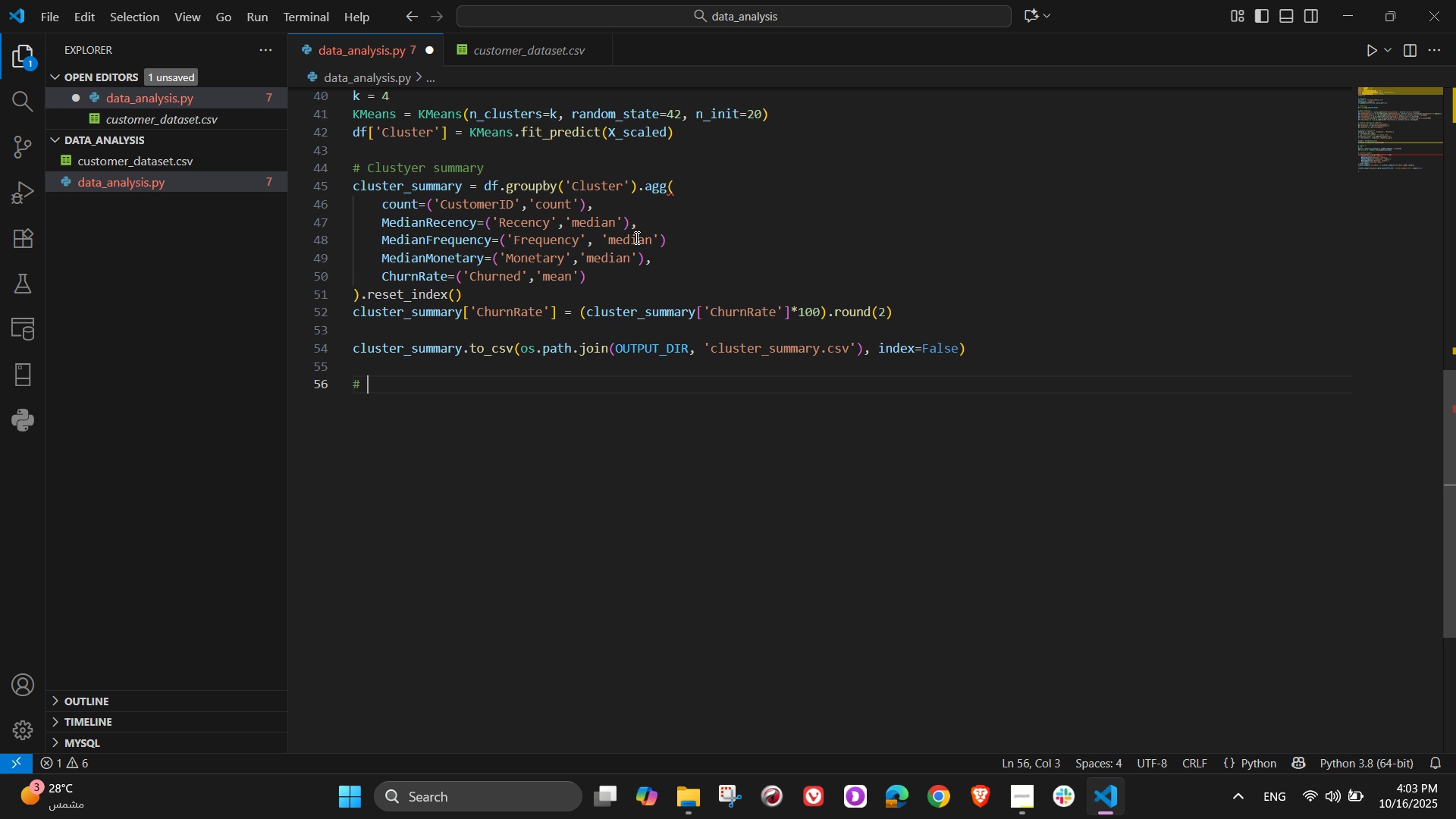 
hold_key(key=ShiftLeft, duration=0.98)
 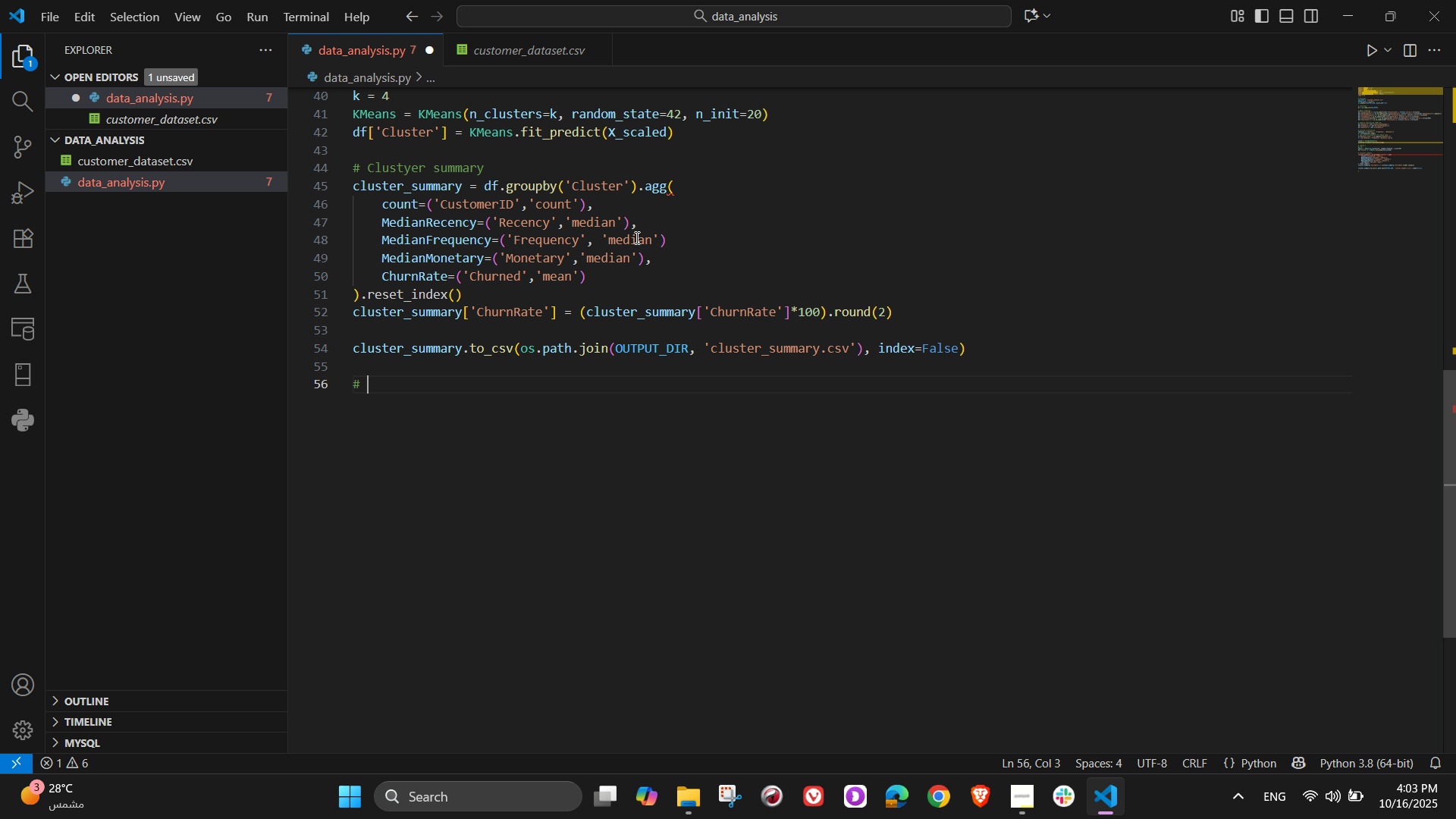 
type(Identify Loyal vs At Risk)
key(NumpadEnter)
 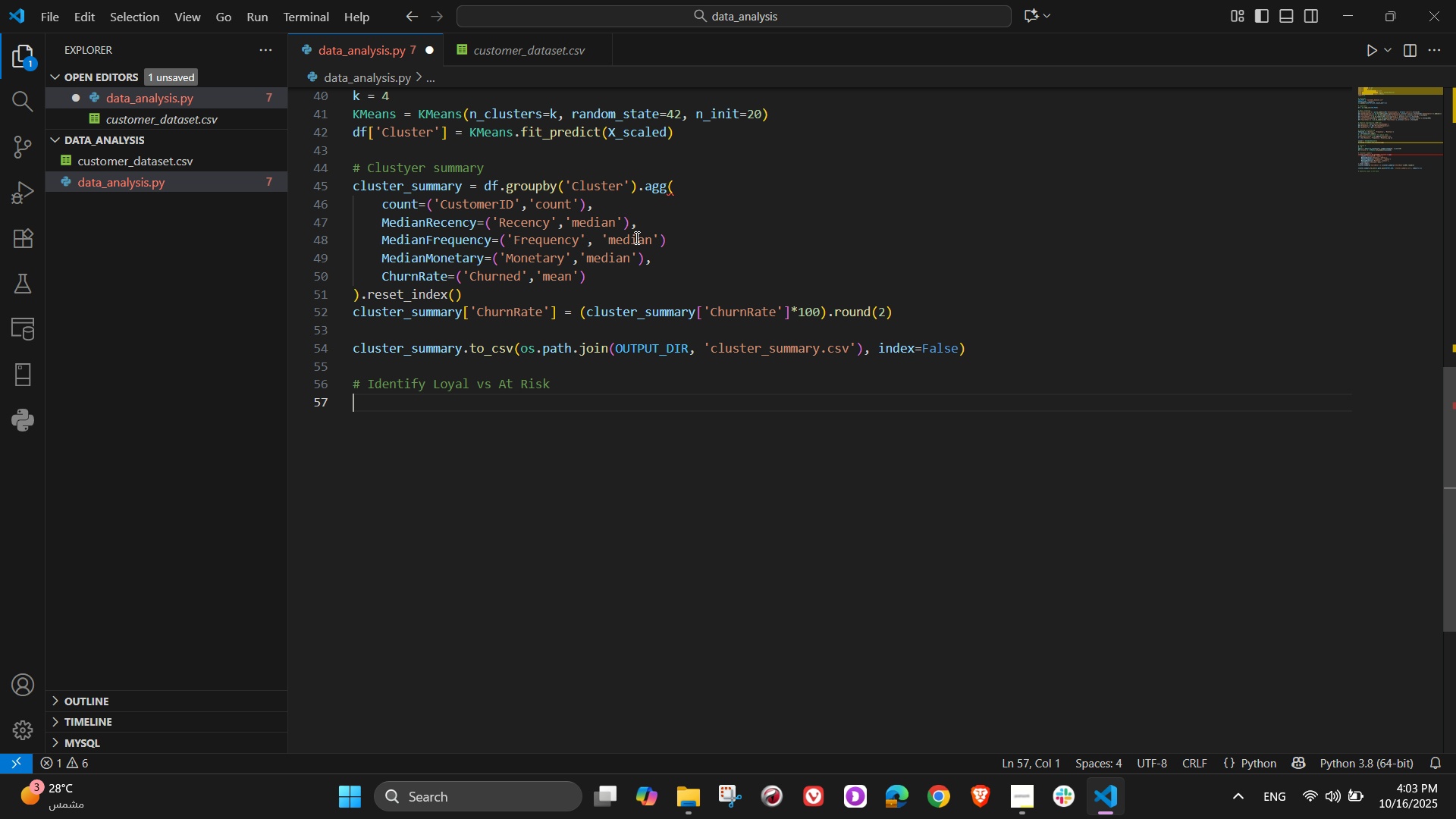 
type(#l)
key(Backspace)
type( Loyal: Frequency > mw)
key(Backspace)
type(edian And)
key(Backspace)
type(n=)
key(Backspace)
key(Backspace)
type(d N)
key(Backspace)
type(m)
key(Backspace)
type(Mona=)
key(Backspace)
key(Backspace)
type(erar)
key(Backspace)
type(ty > median)
 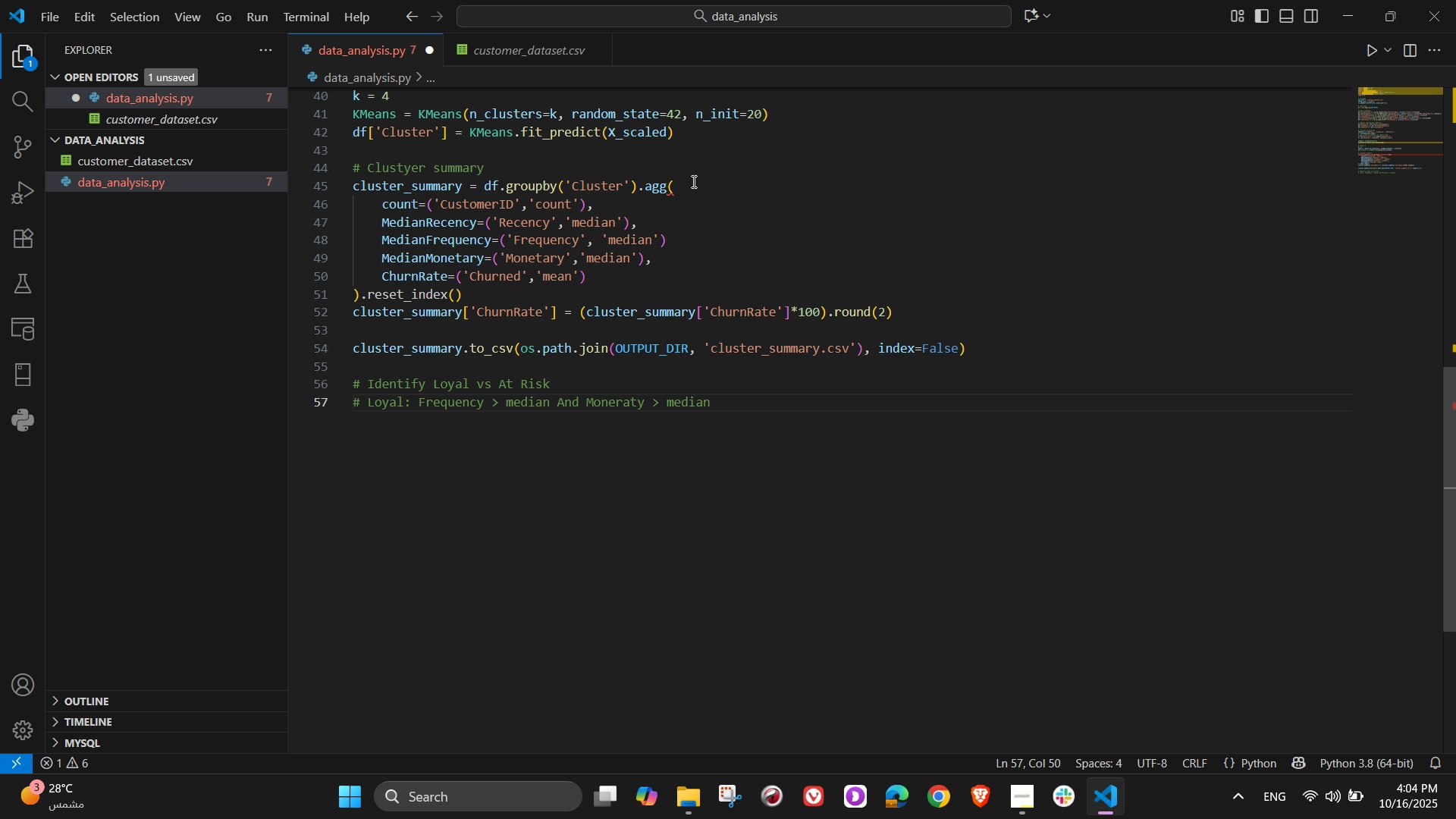 
key(Alt+AltLeft)
 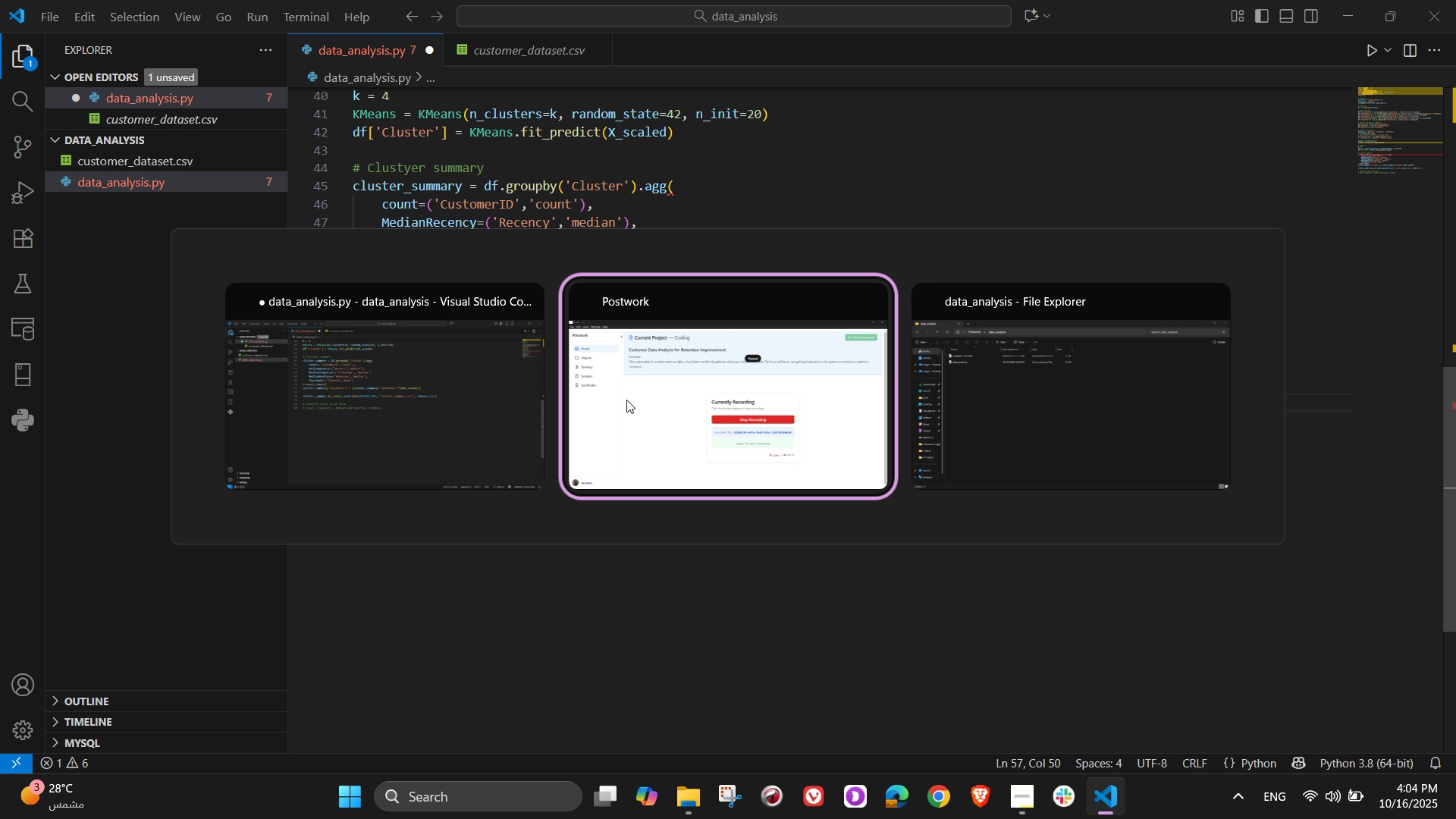 
key(Alt+Tab)